 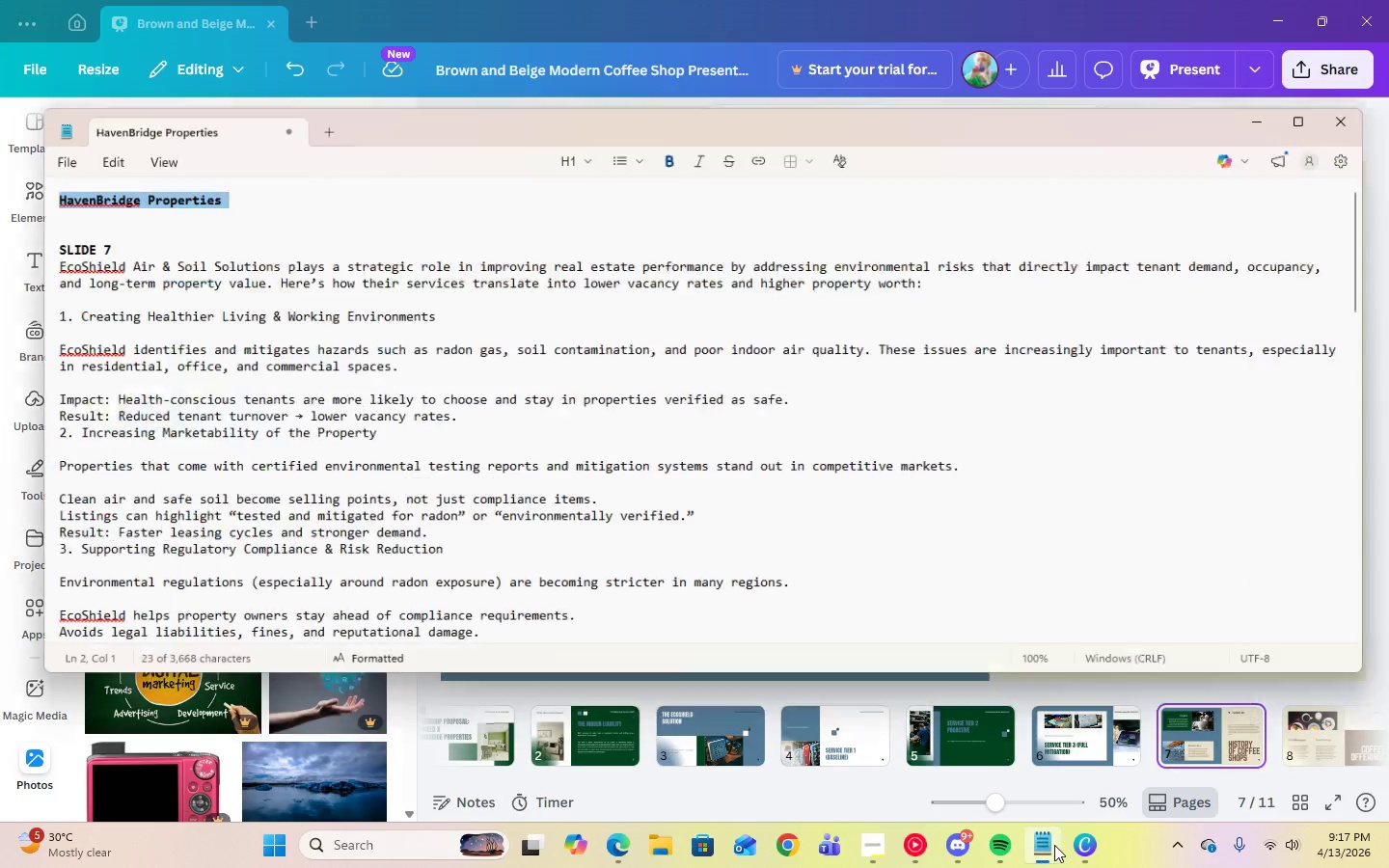 
left_click([1054, 845])
 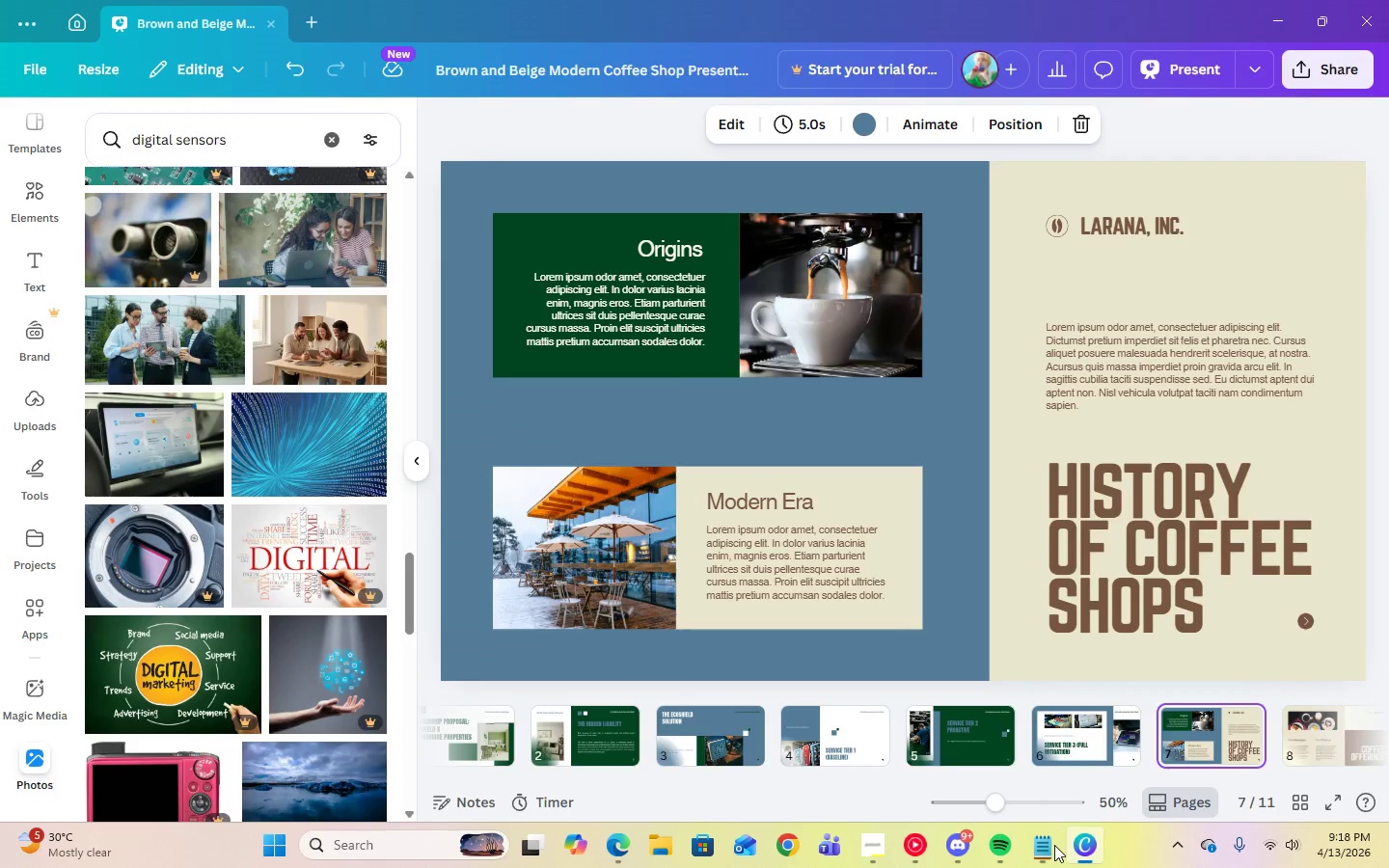 
left_click([1054, 845])
 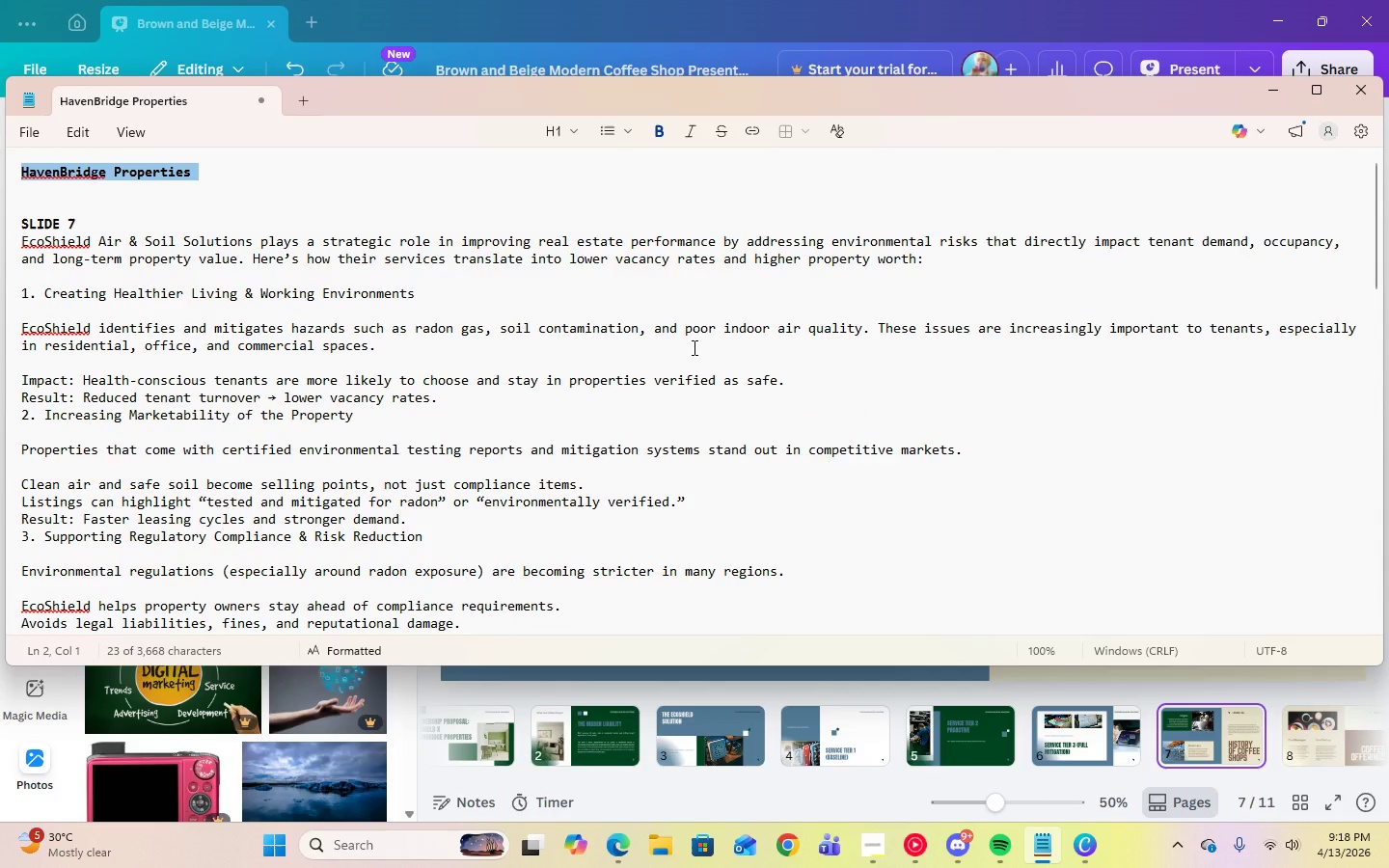 
wait(5.19)
 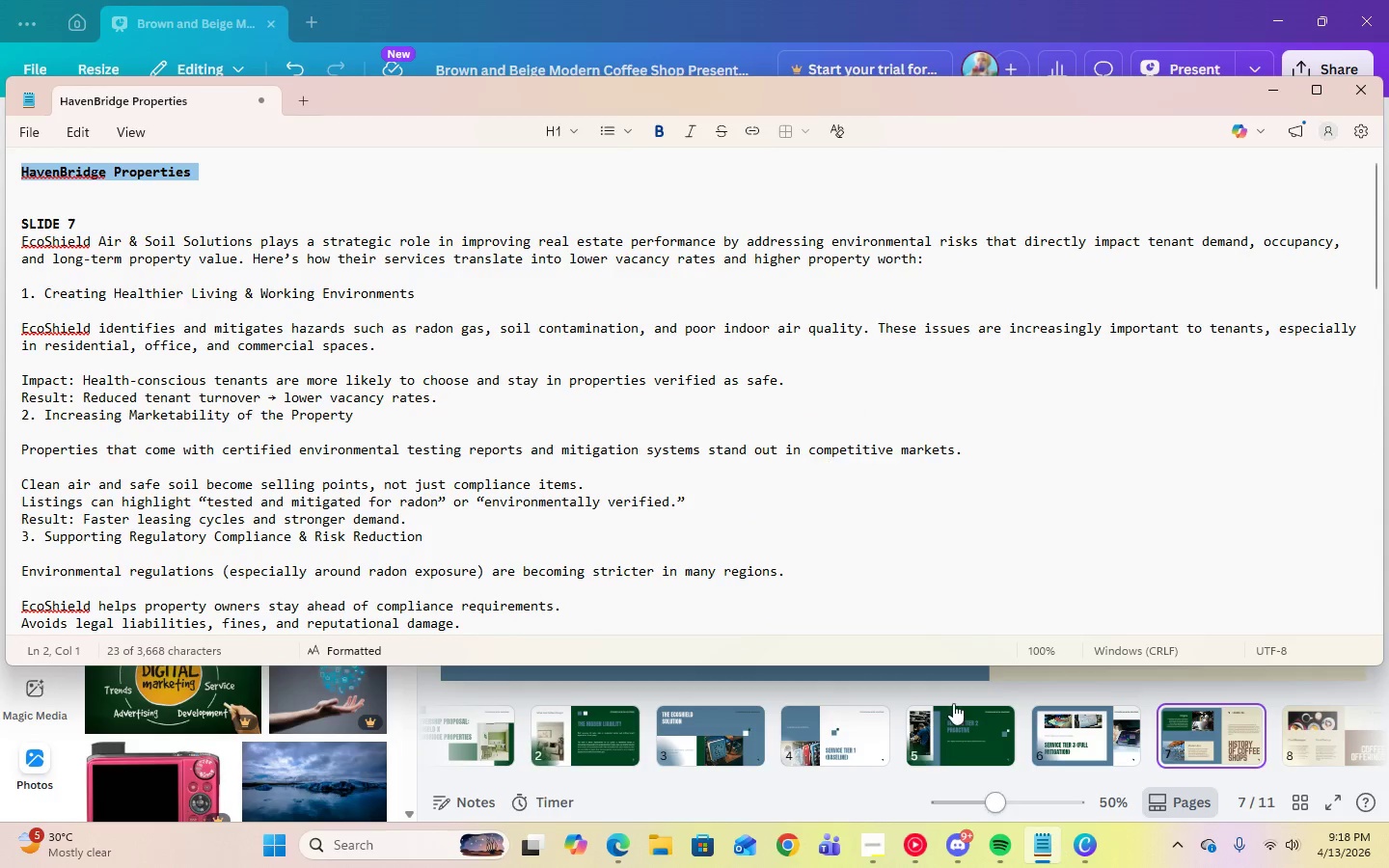 
scroll: coordinate [597, 356], scroll_direction: down, amount: 7.0
 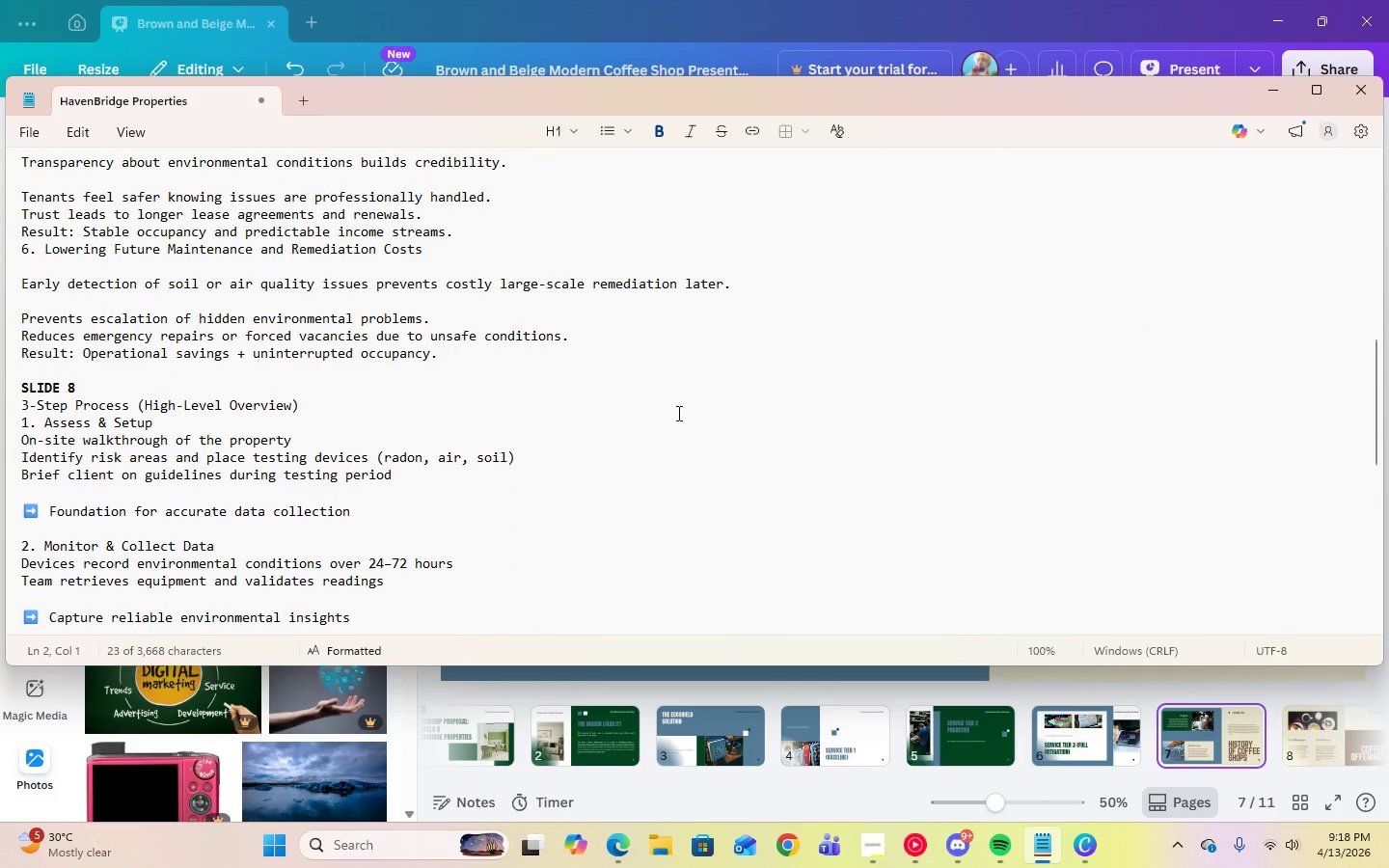 
scroll: coordinate [728, 440], scroll_direction: up, amount: 12.0
 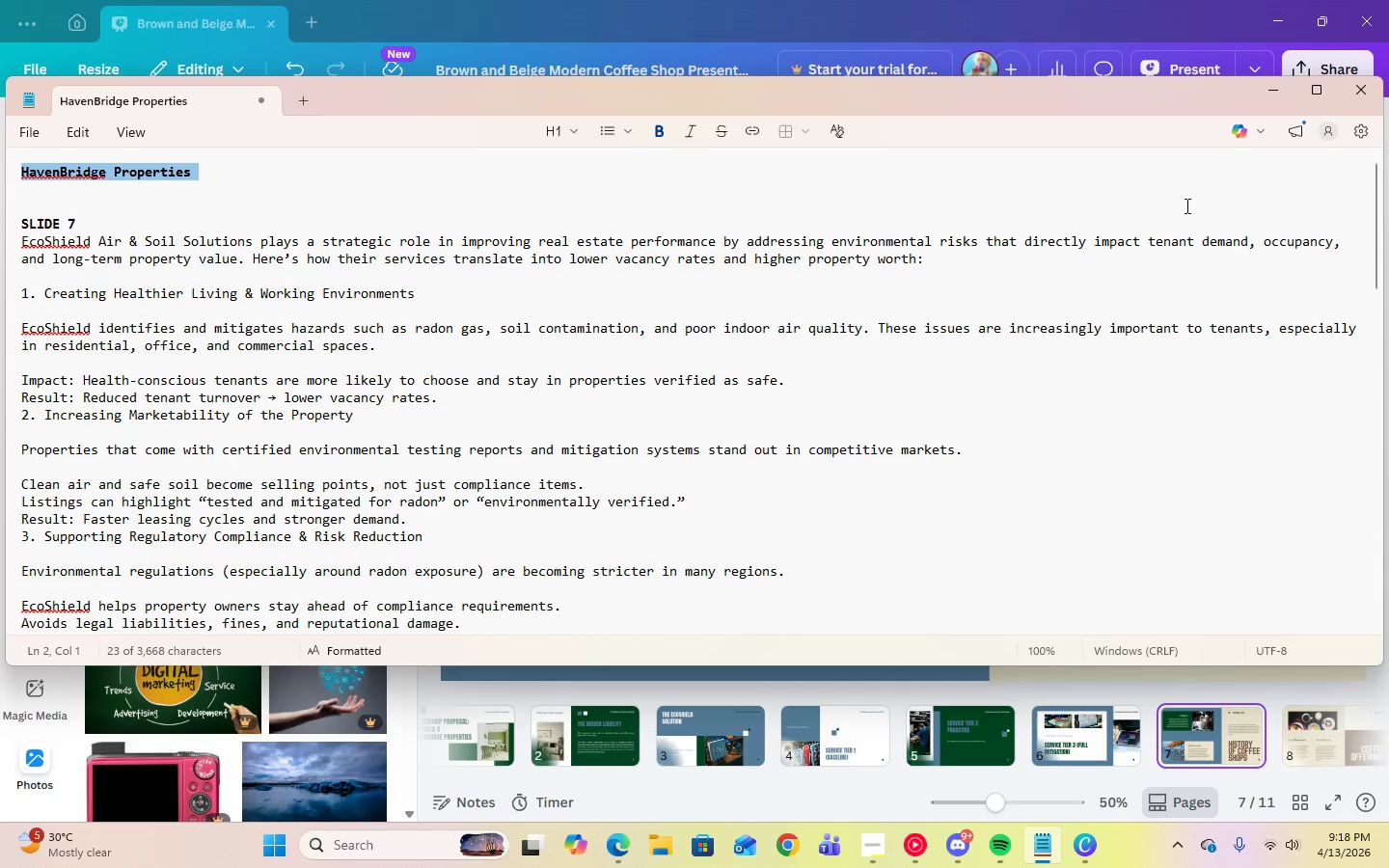 
left_click([1283, 94])
 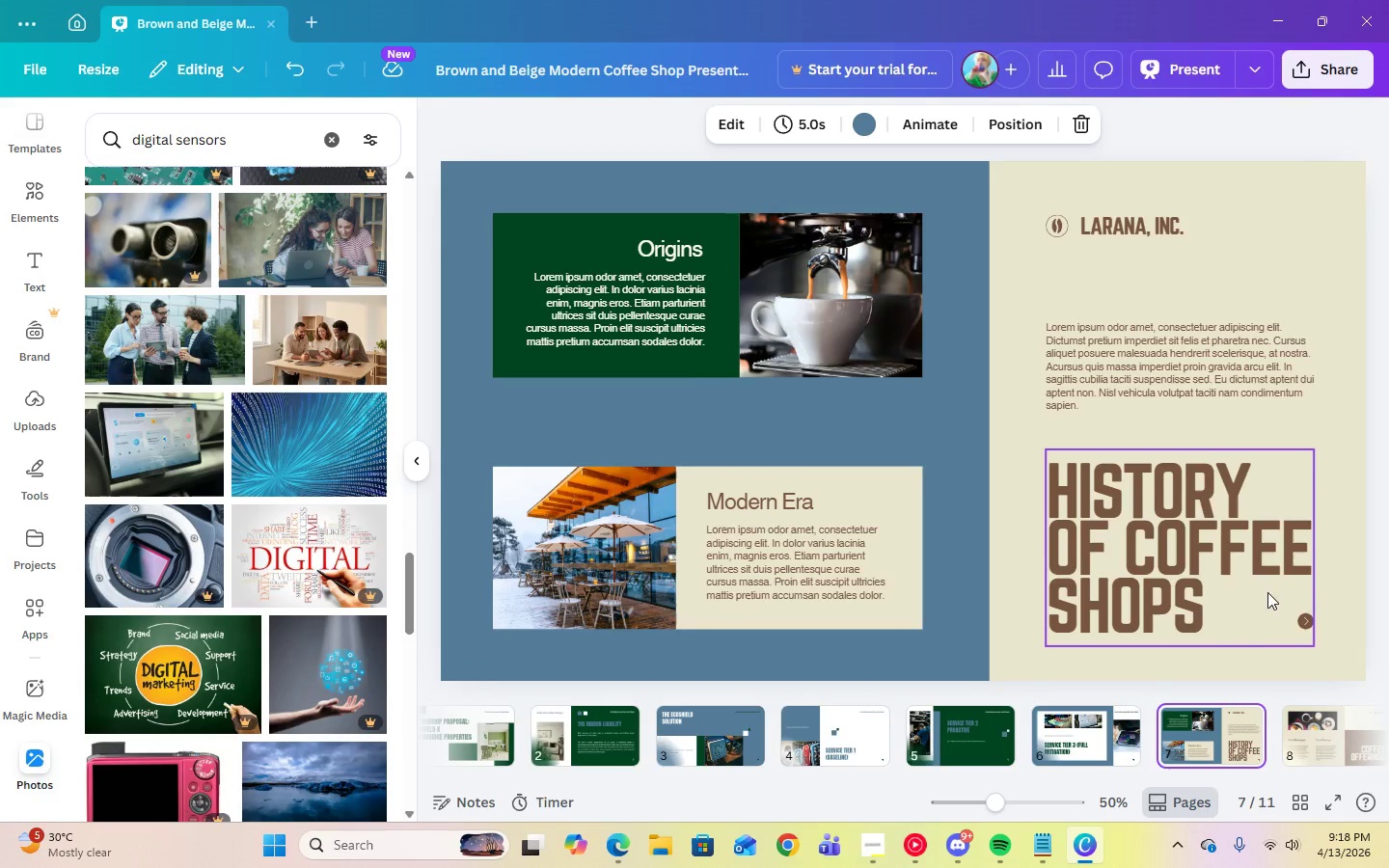 
wait(6.91)
 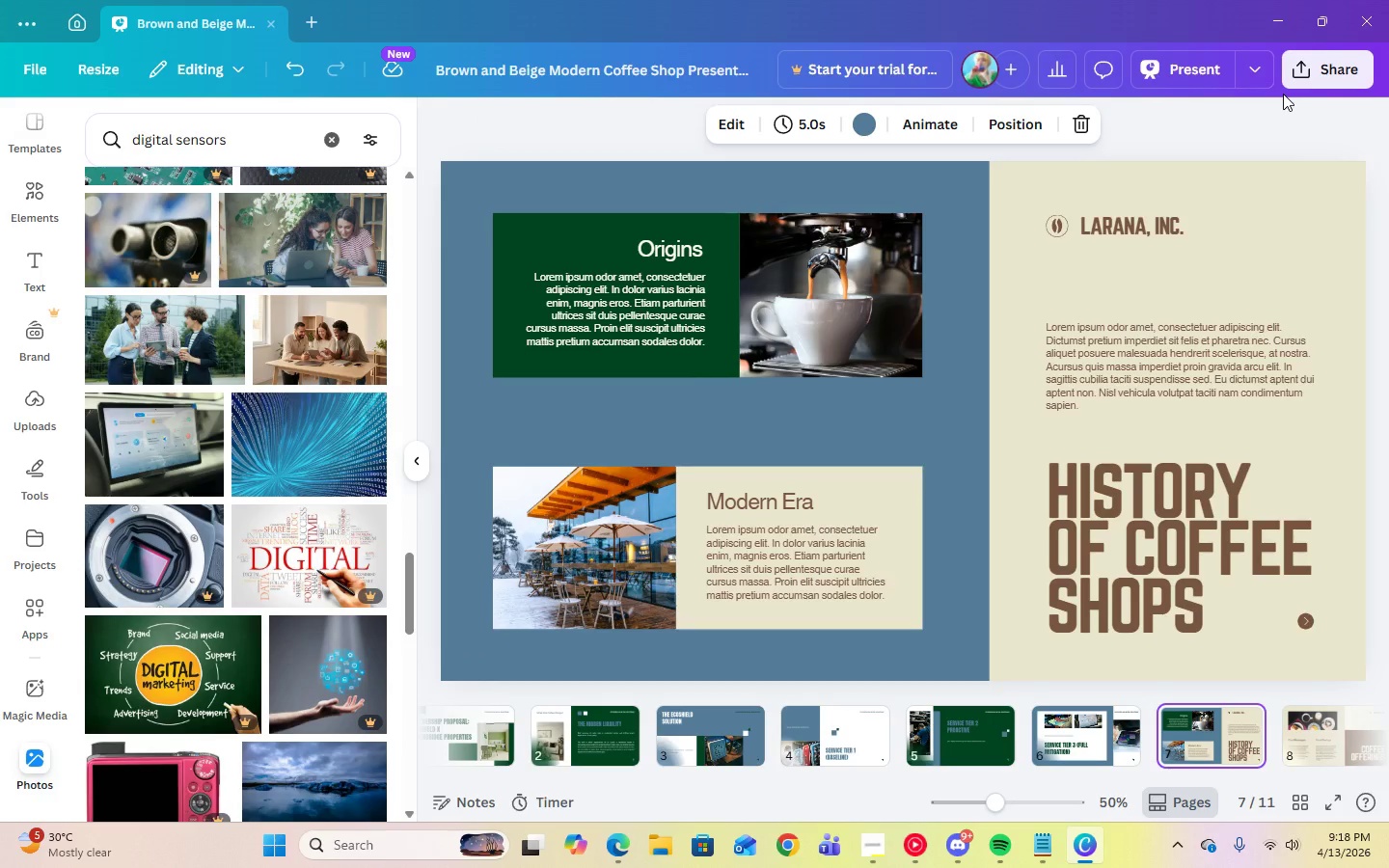 
left_click([1200, 360])
 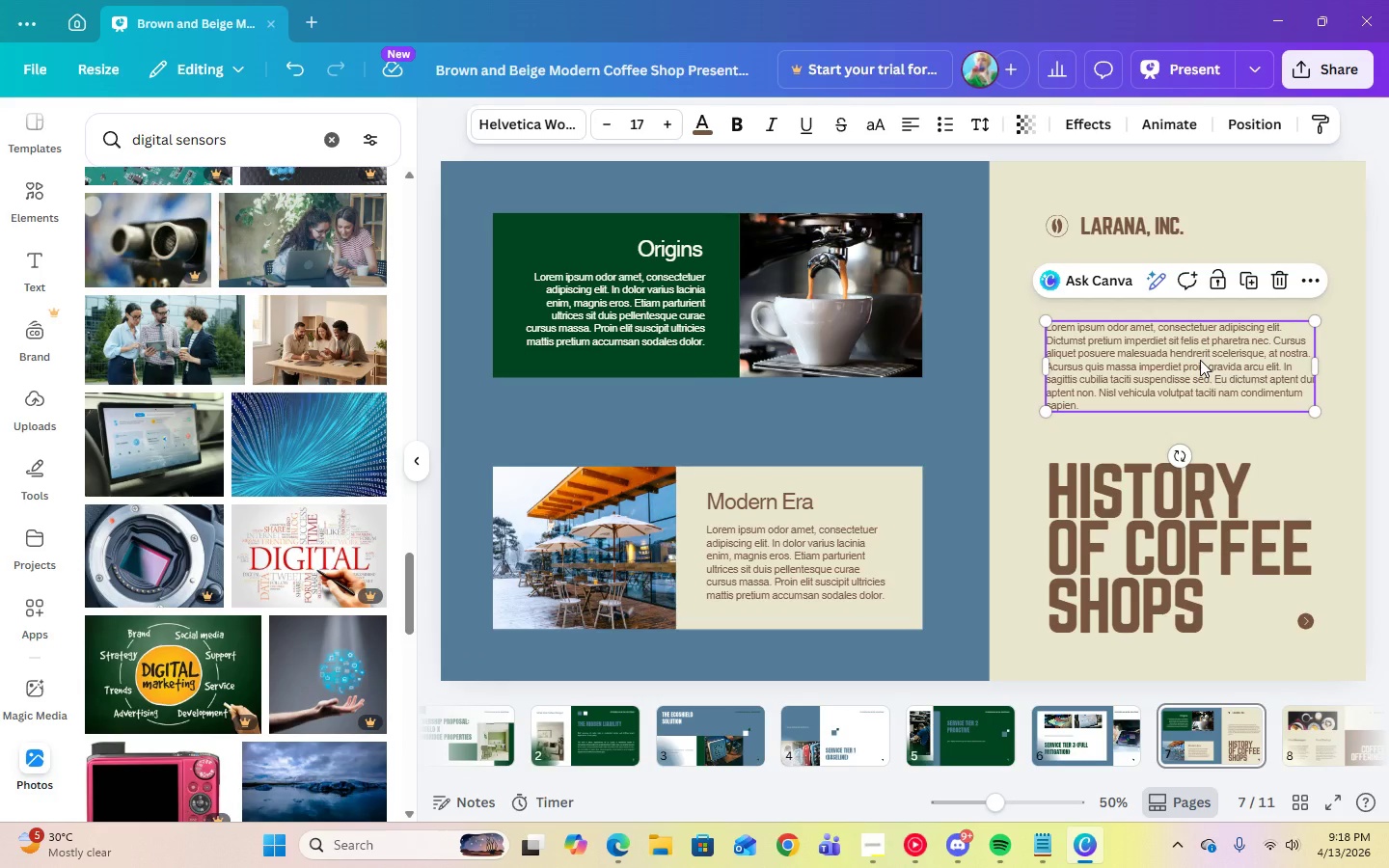 
left_click([1200, 360])
 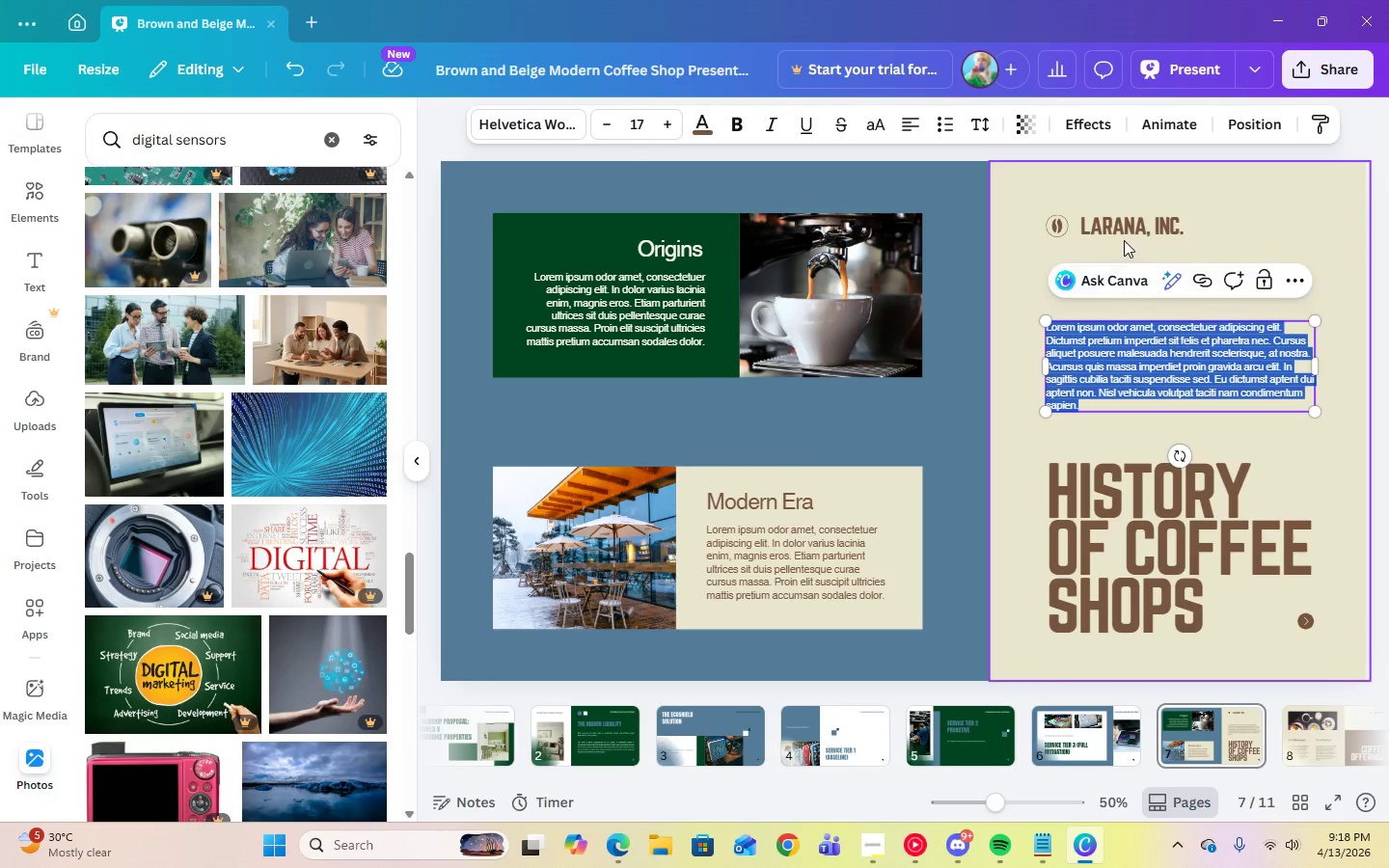 
left_click([1120, 233])
 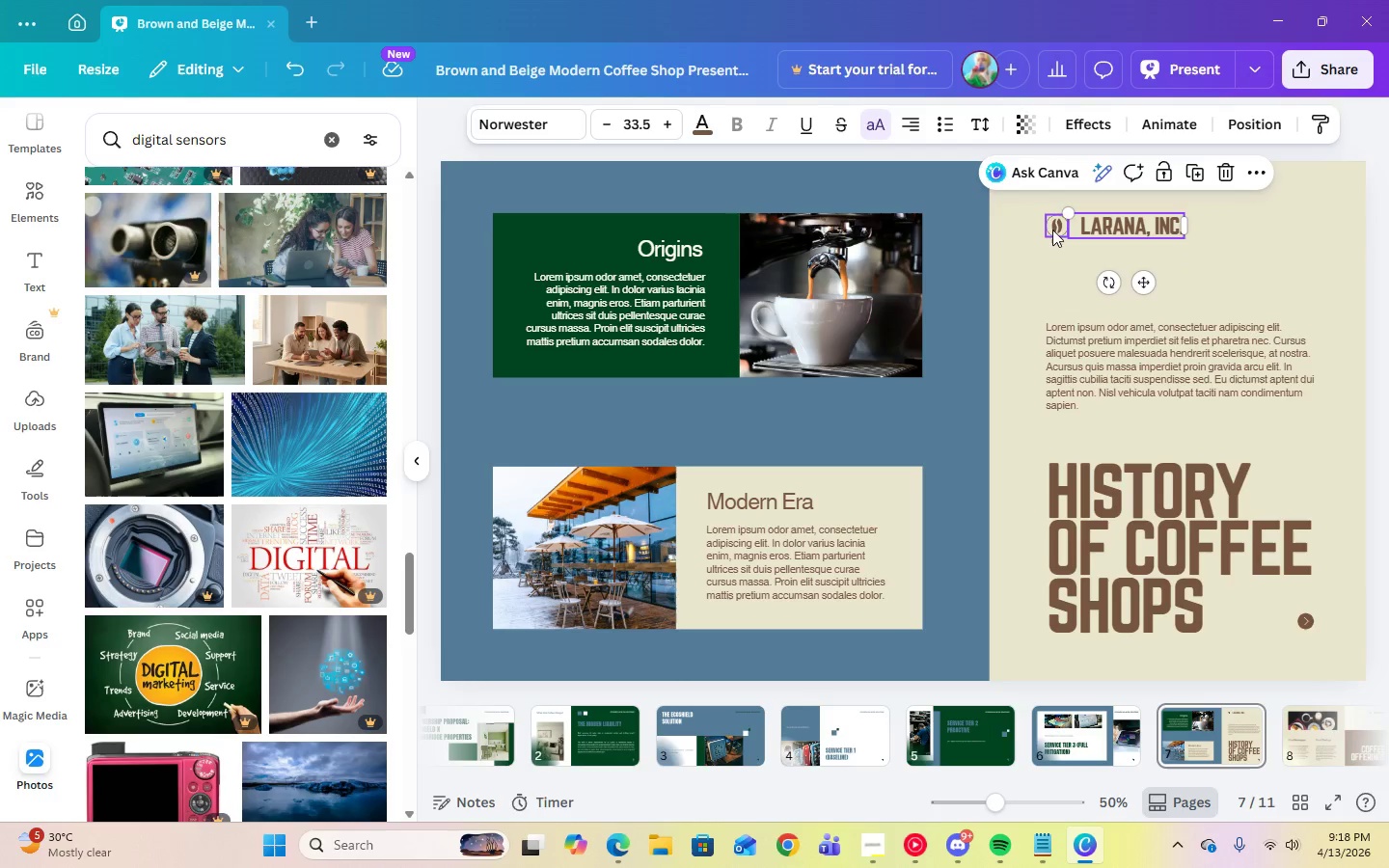 
left_click([1050, 232])
 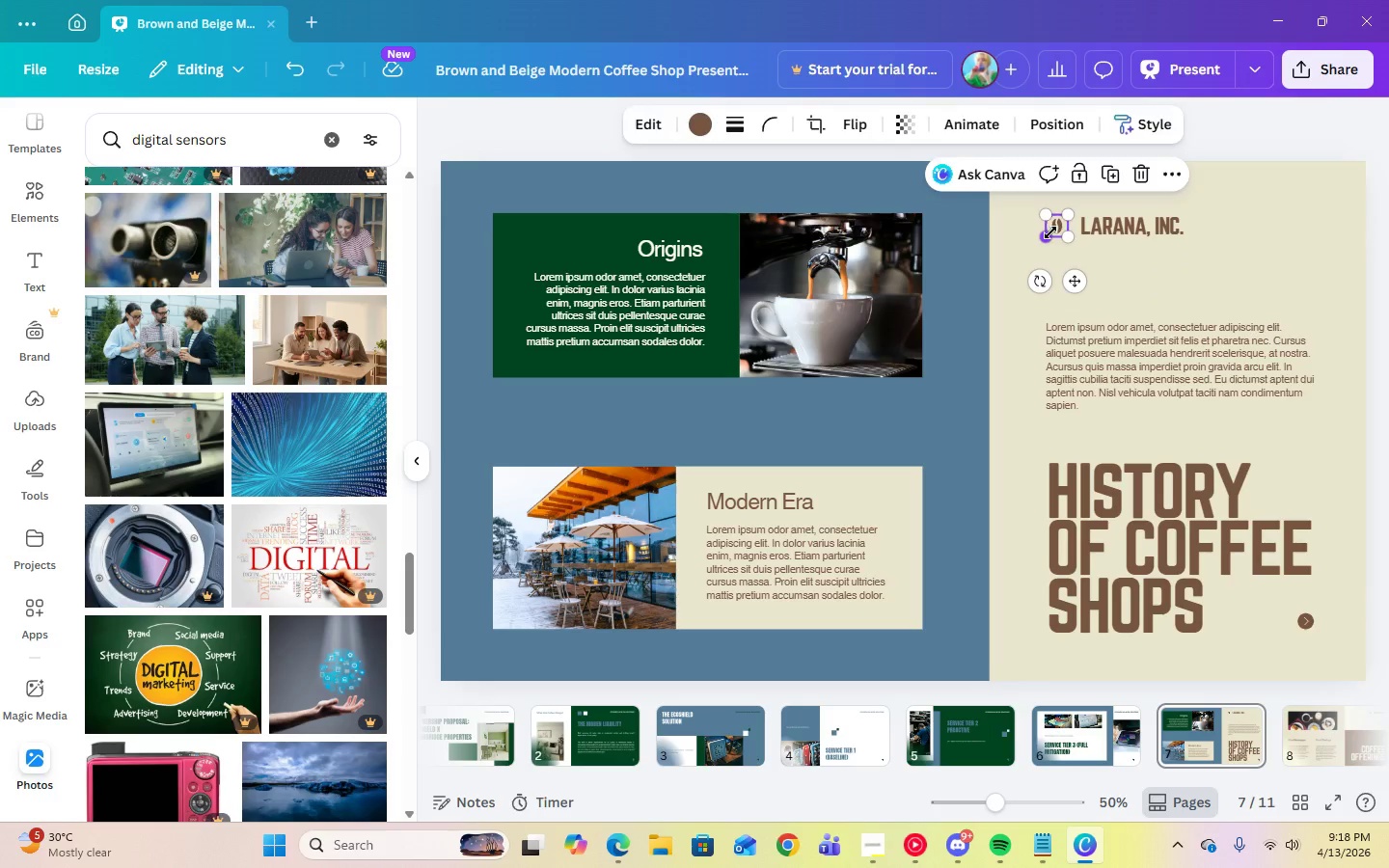 
key(Delete)
 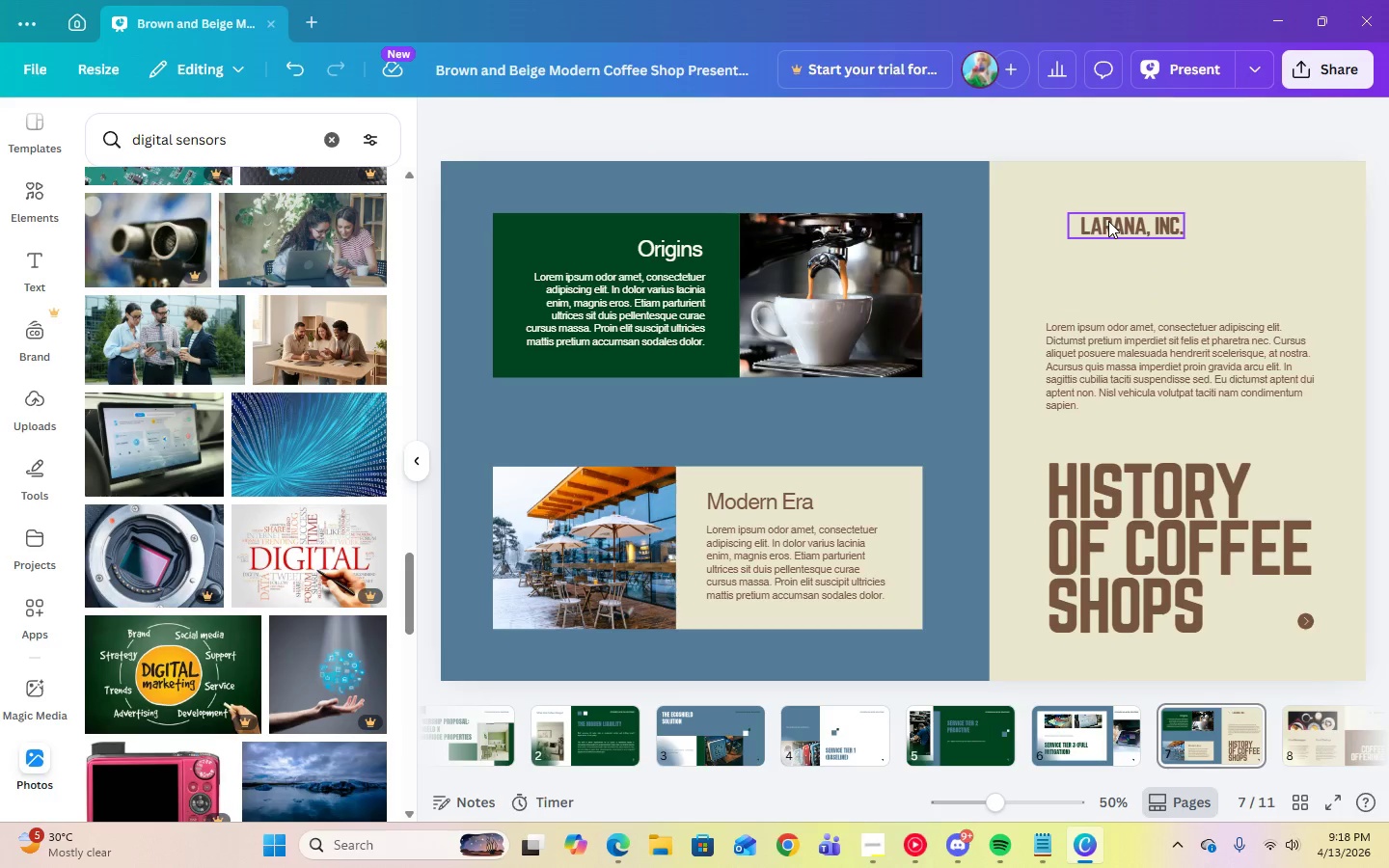 
left_click([1108, 221])
 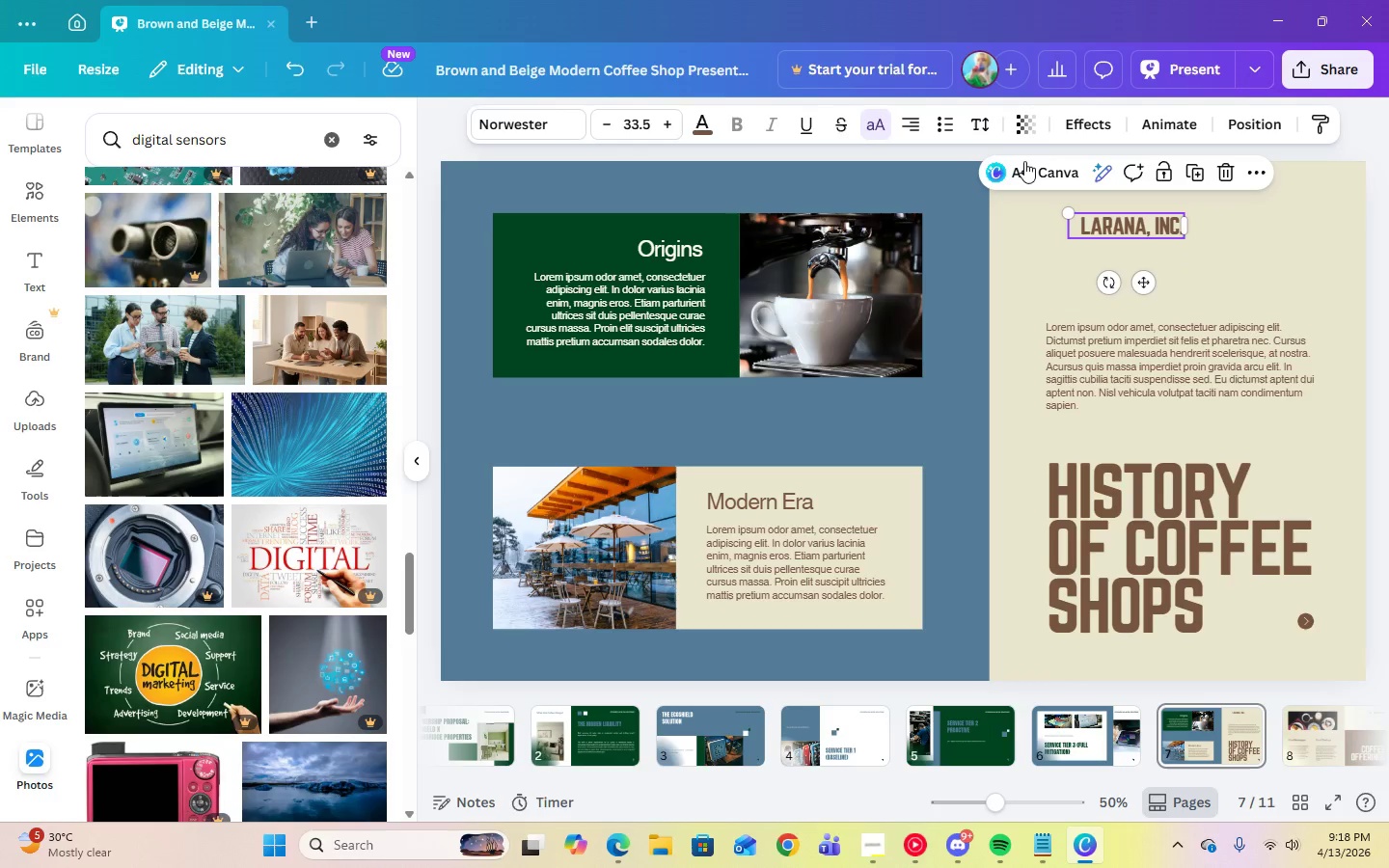 
left_click([637, 128])
 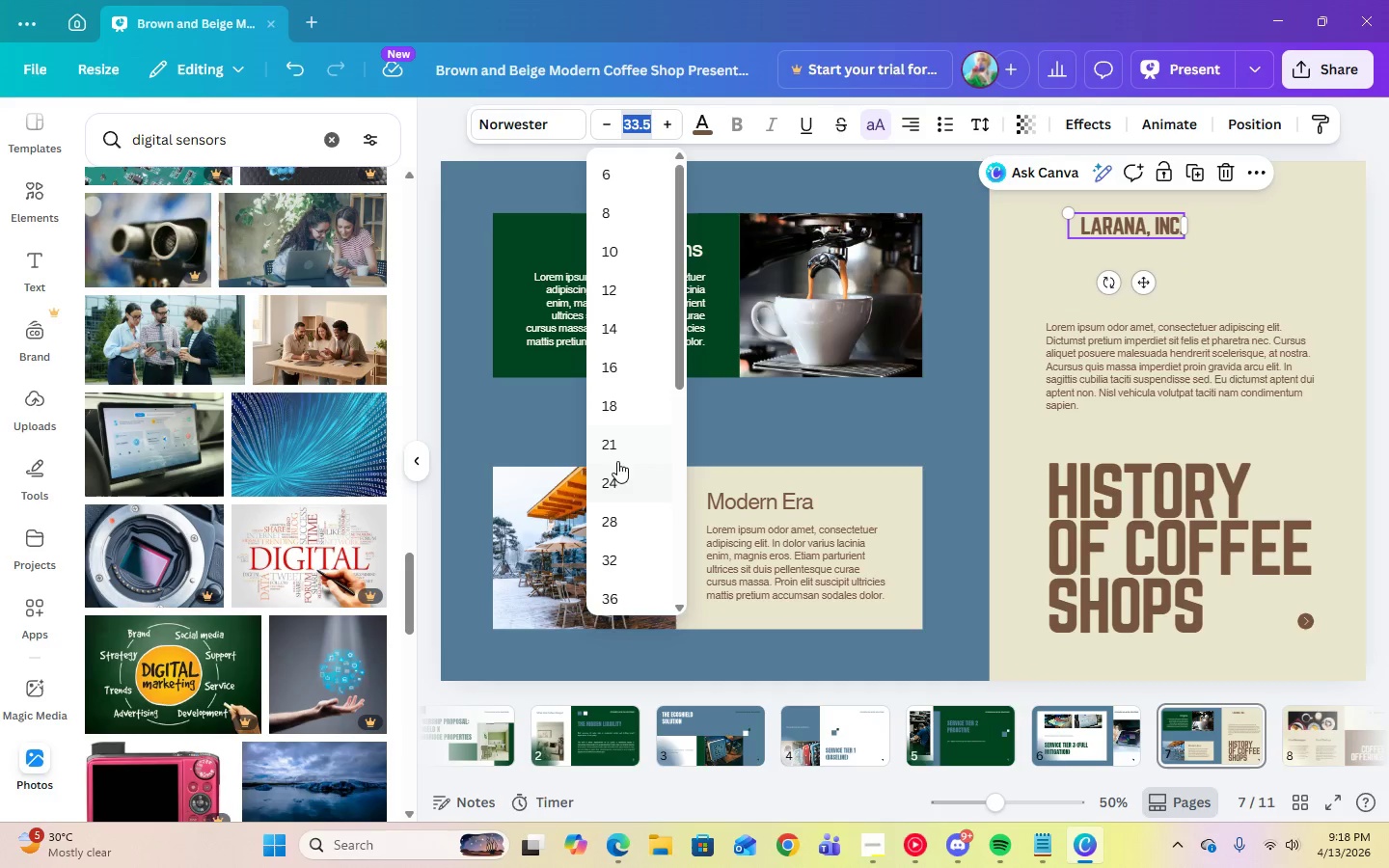 
left_click([610, 439])
 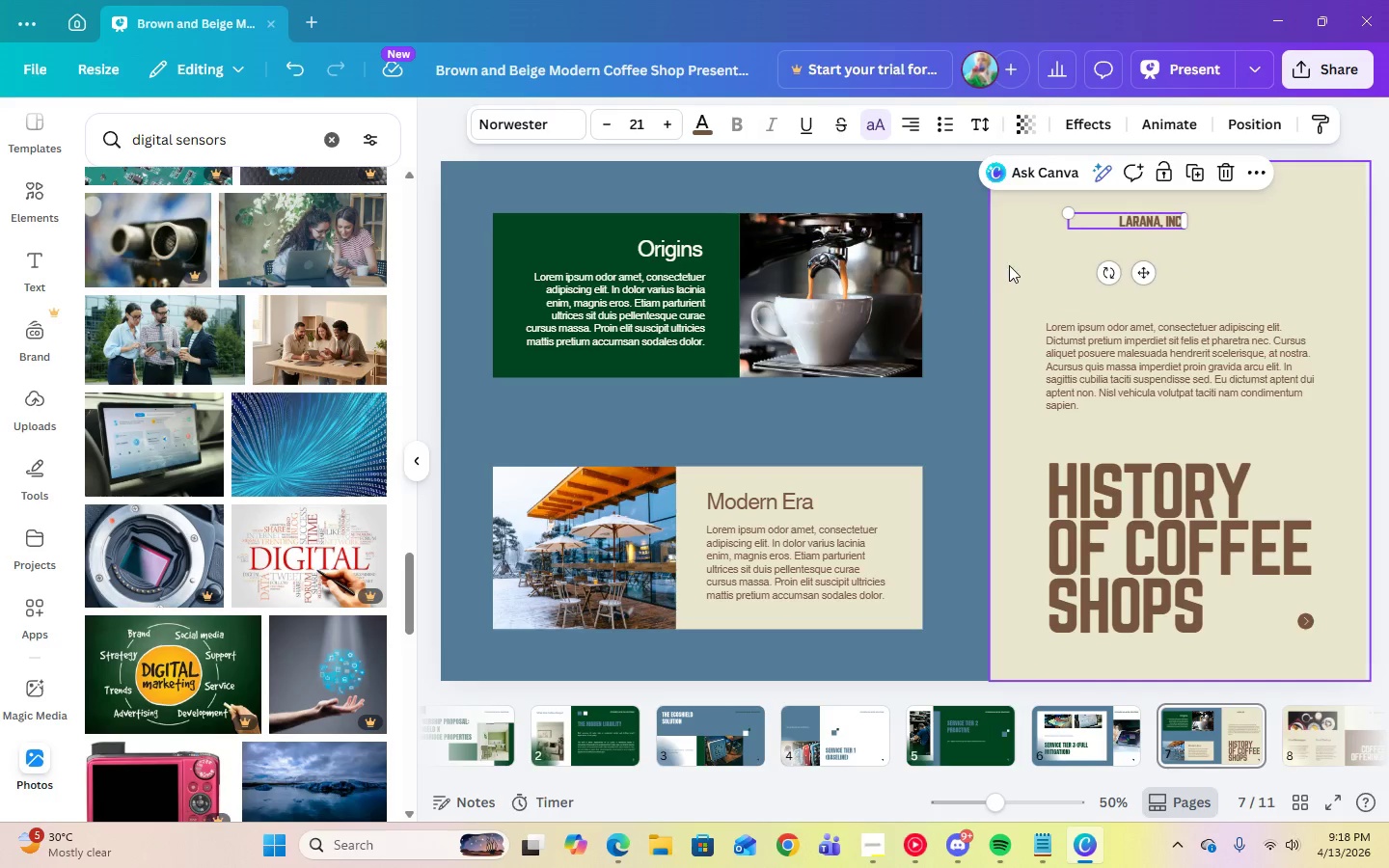 
left_click([1143, 222])
 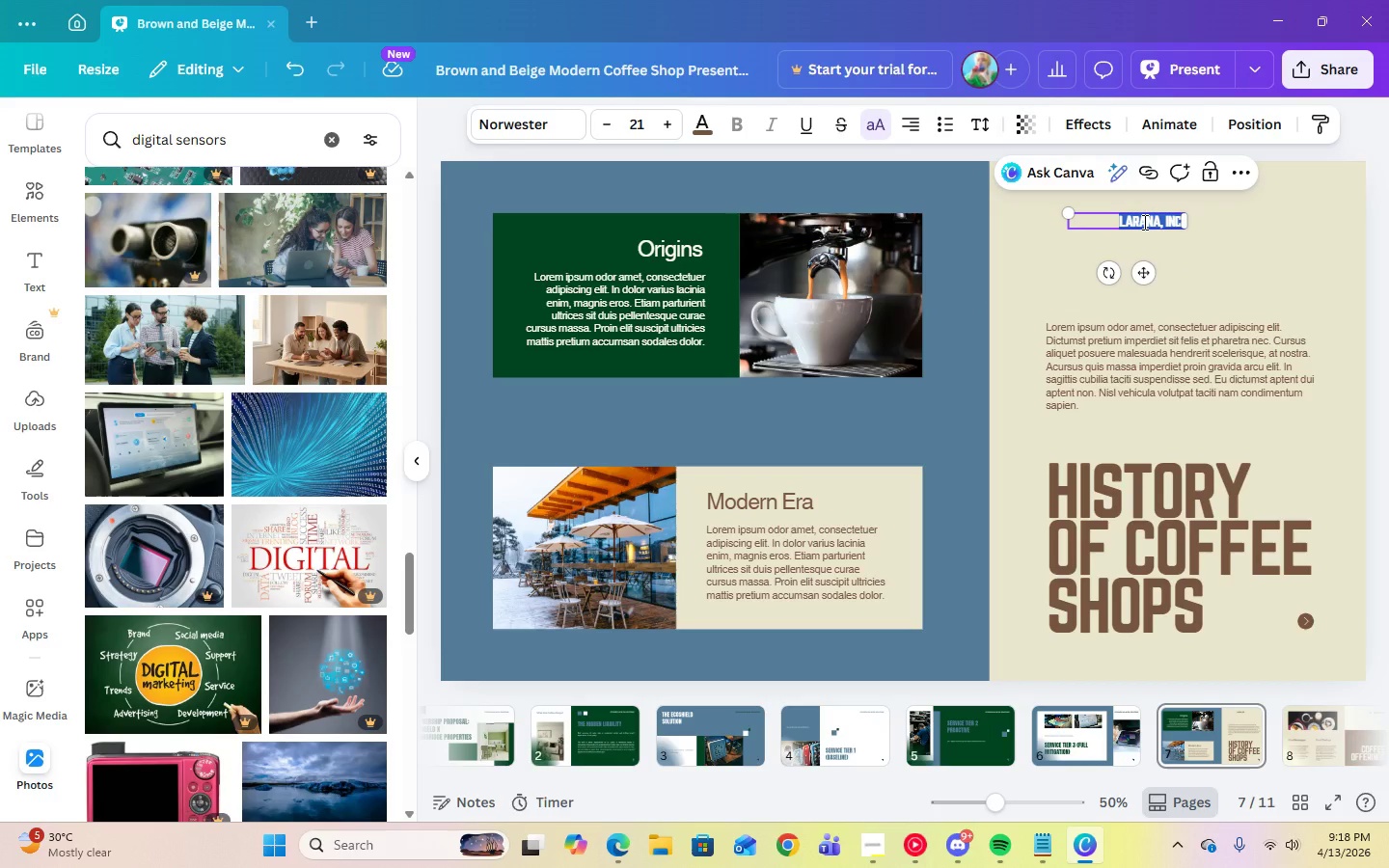 
key(Control+A)
 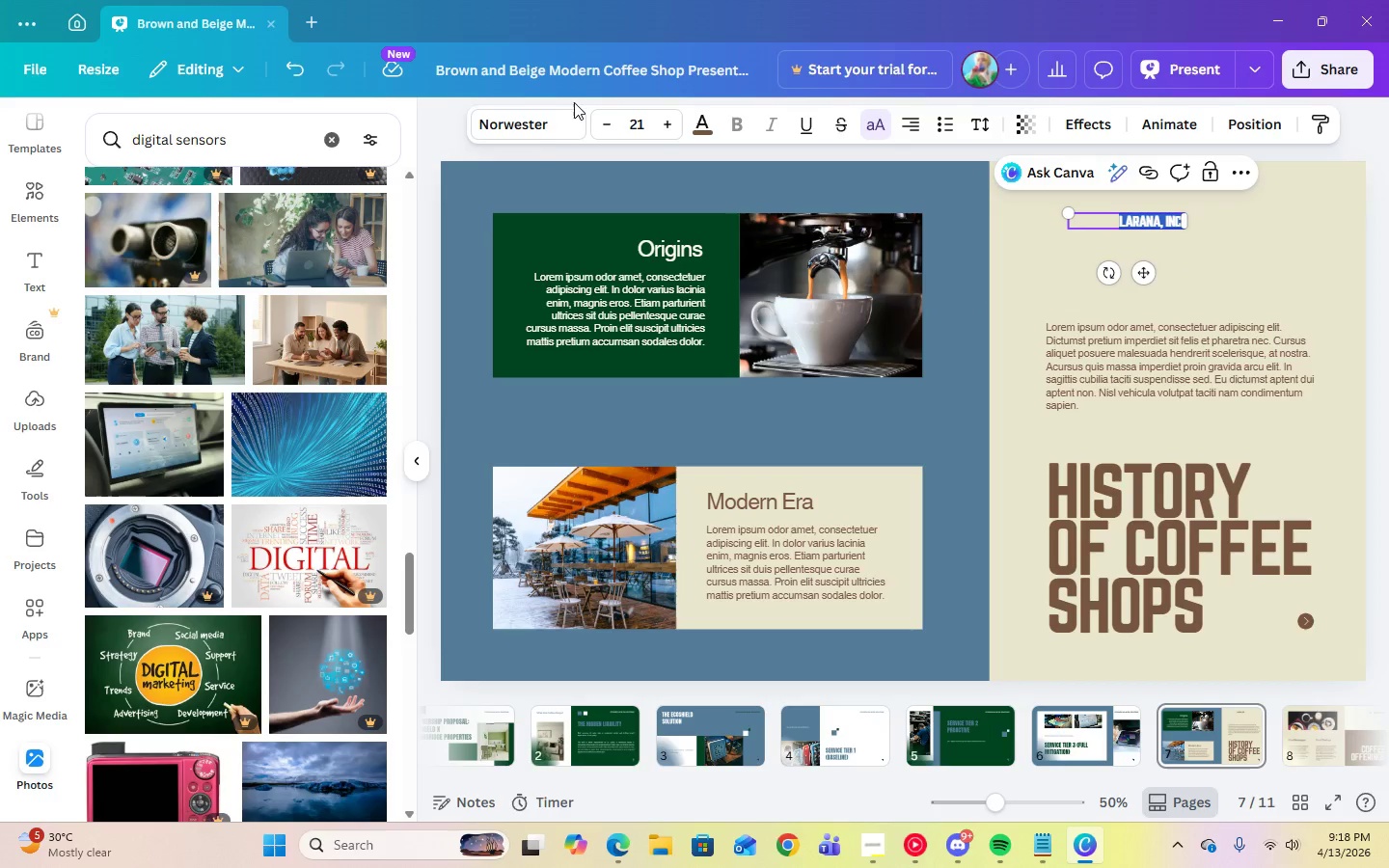 
left_click([547, 127])
 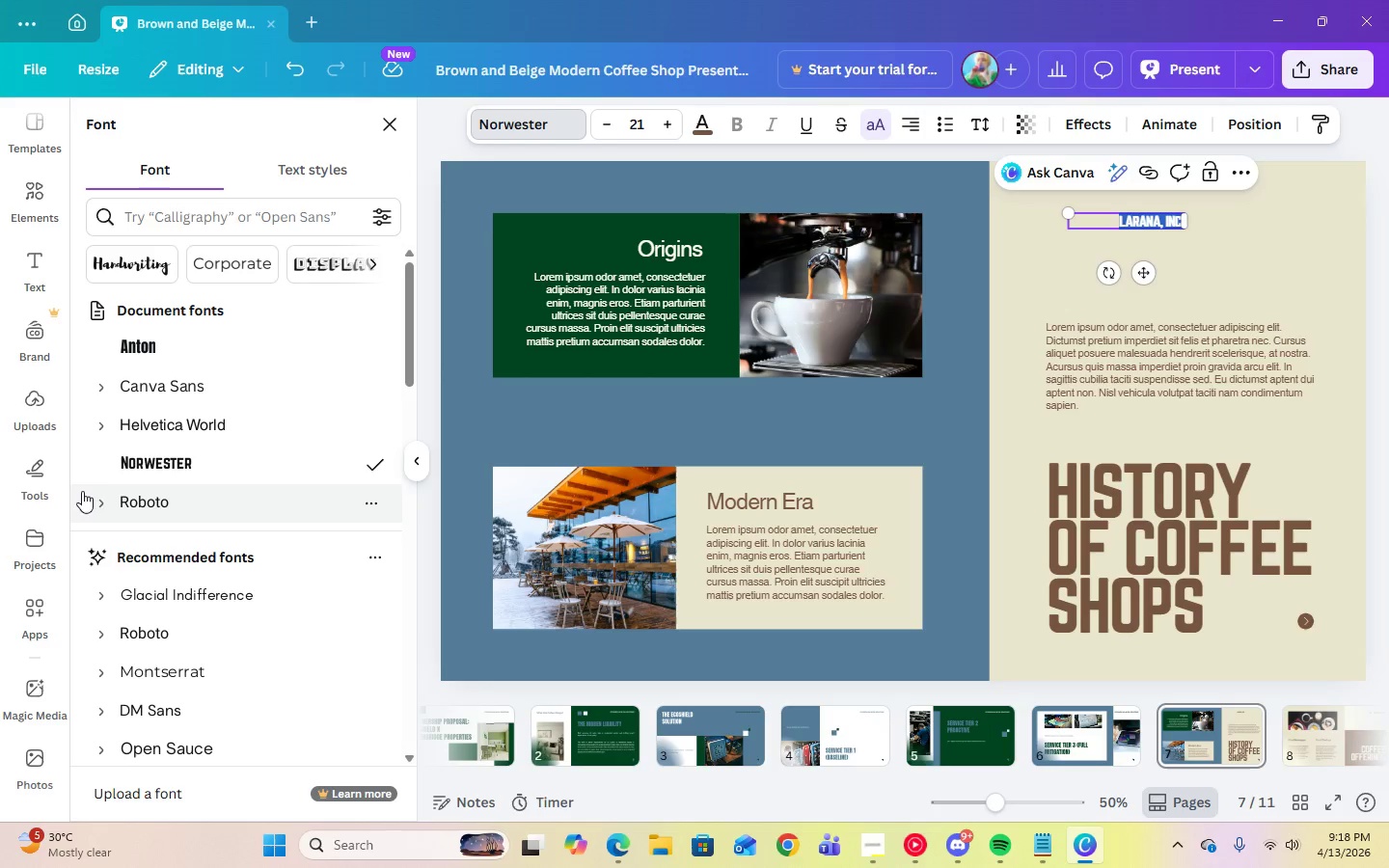 
left_click([98, 502])
 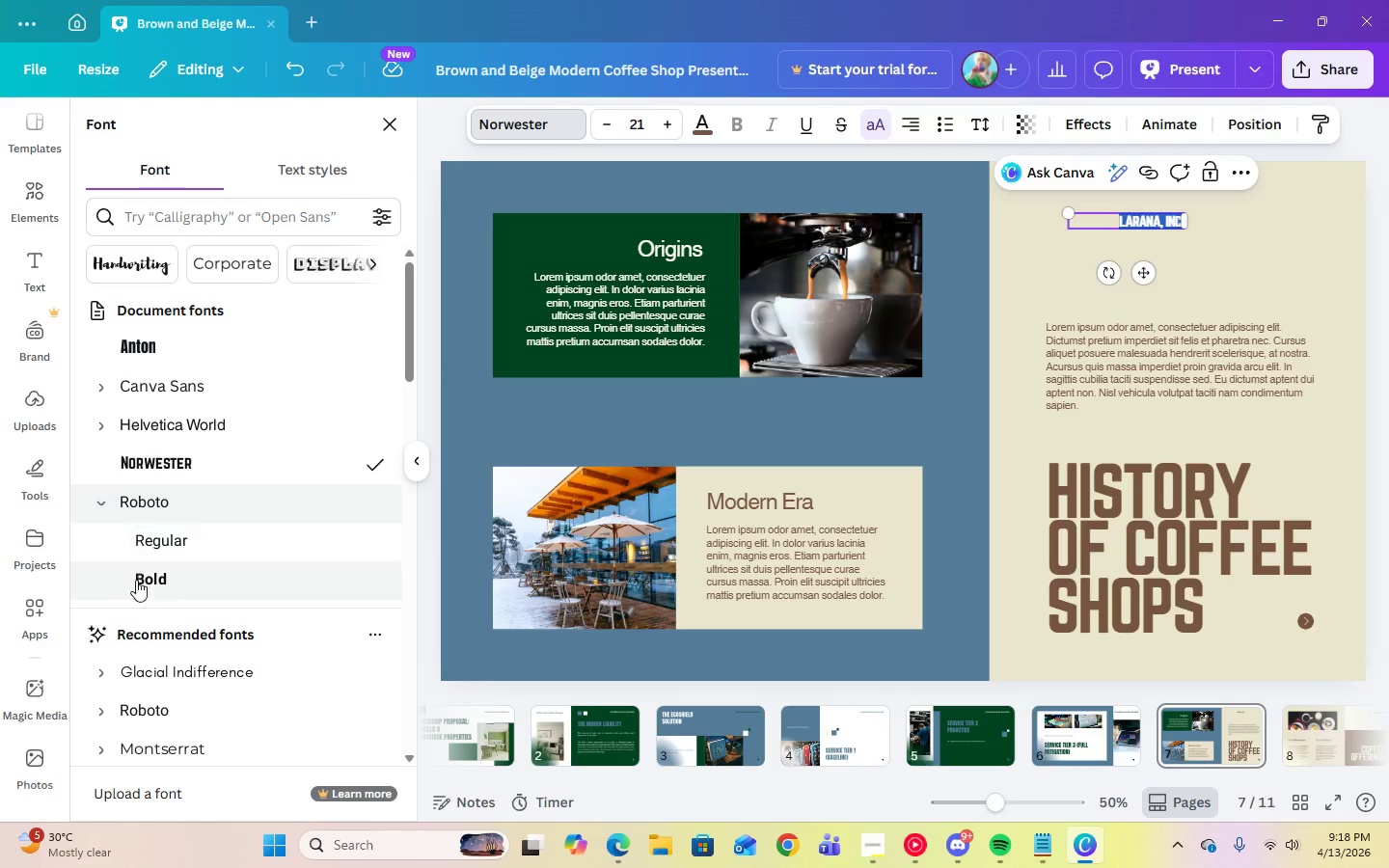 
left_click([140, 583])
 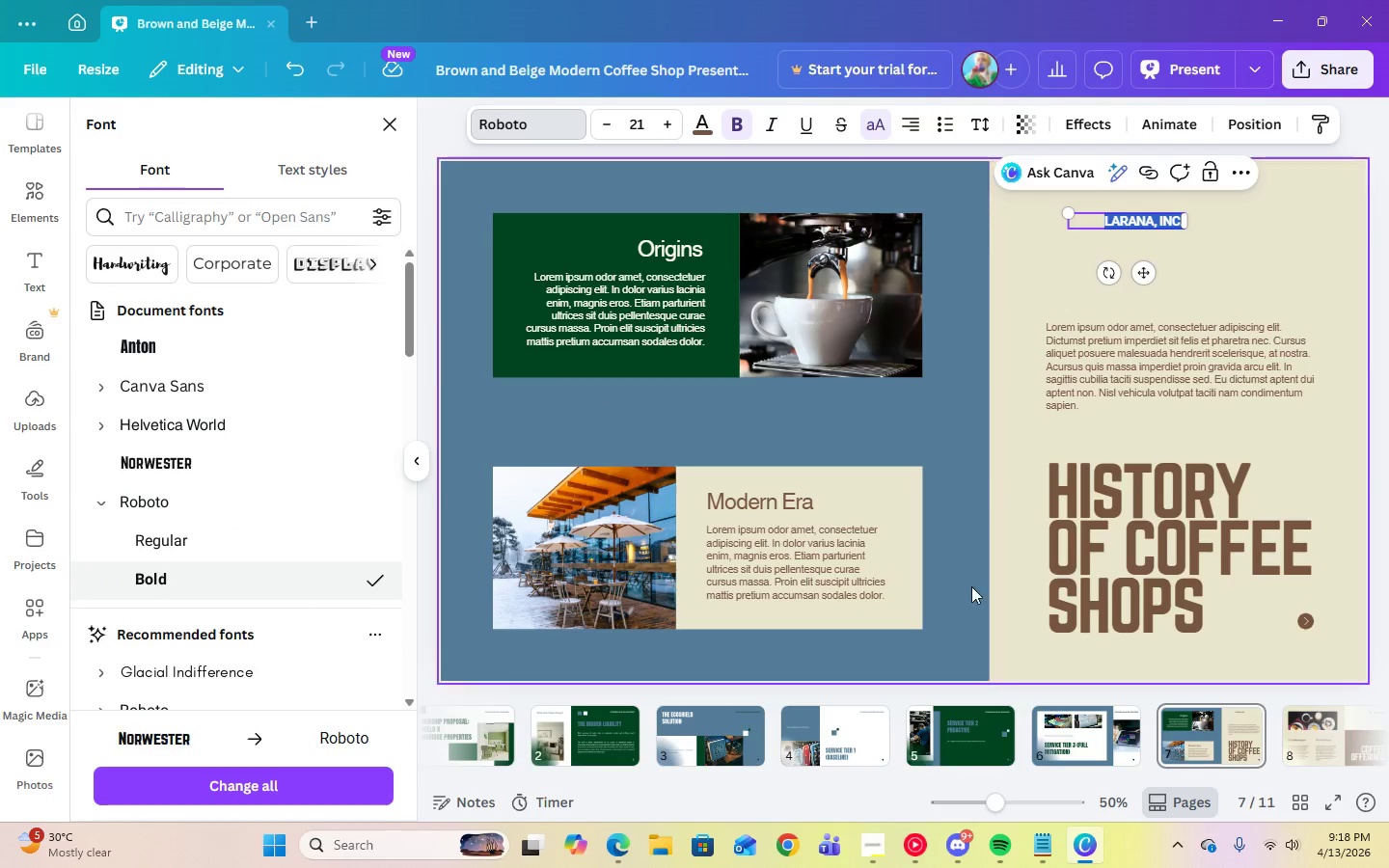 
left_click([969, 745])
 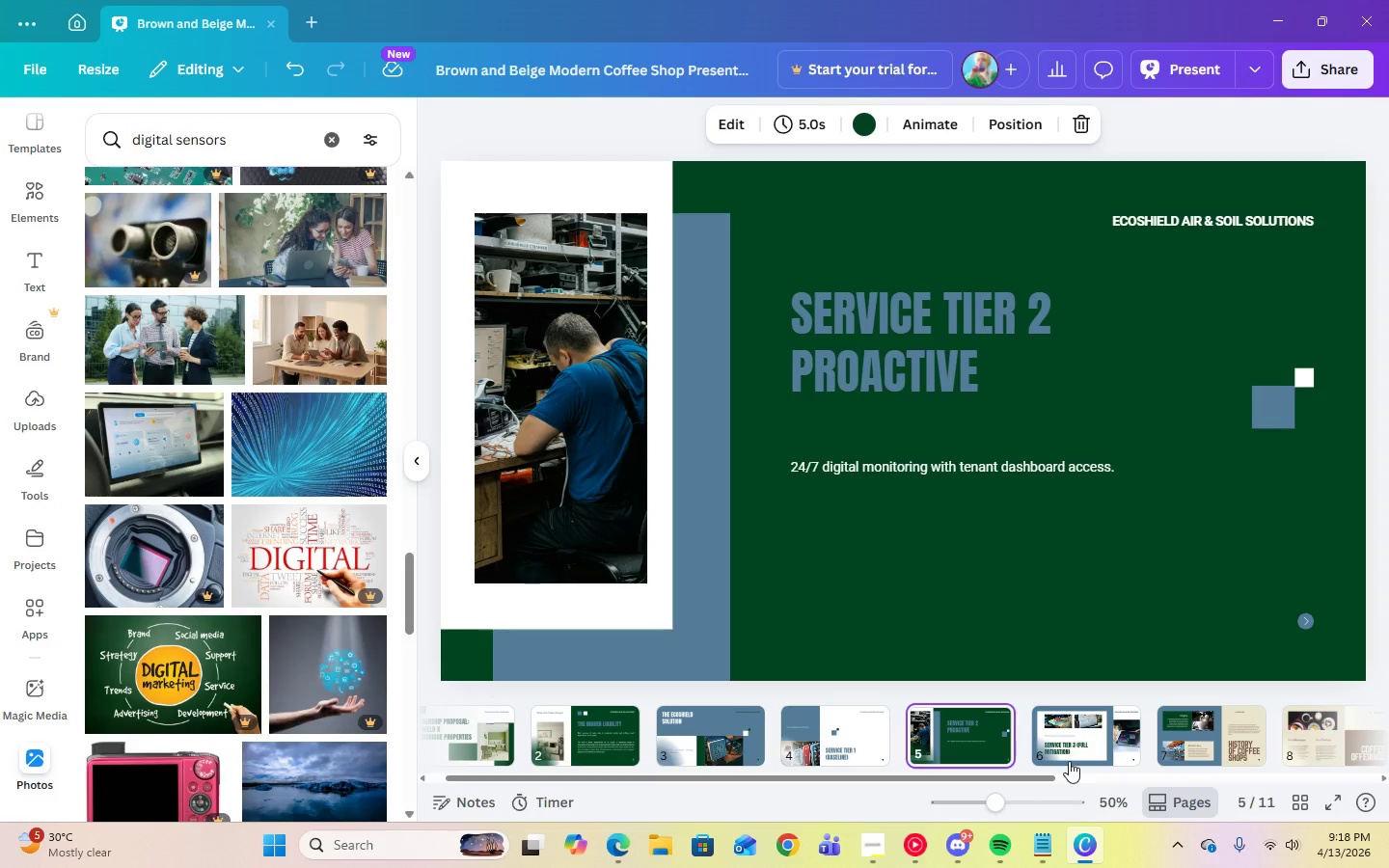 
left_click([1080, 739])
 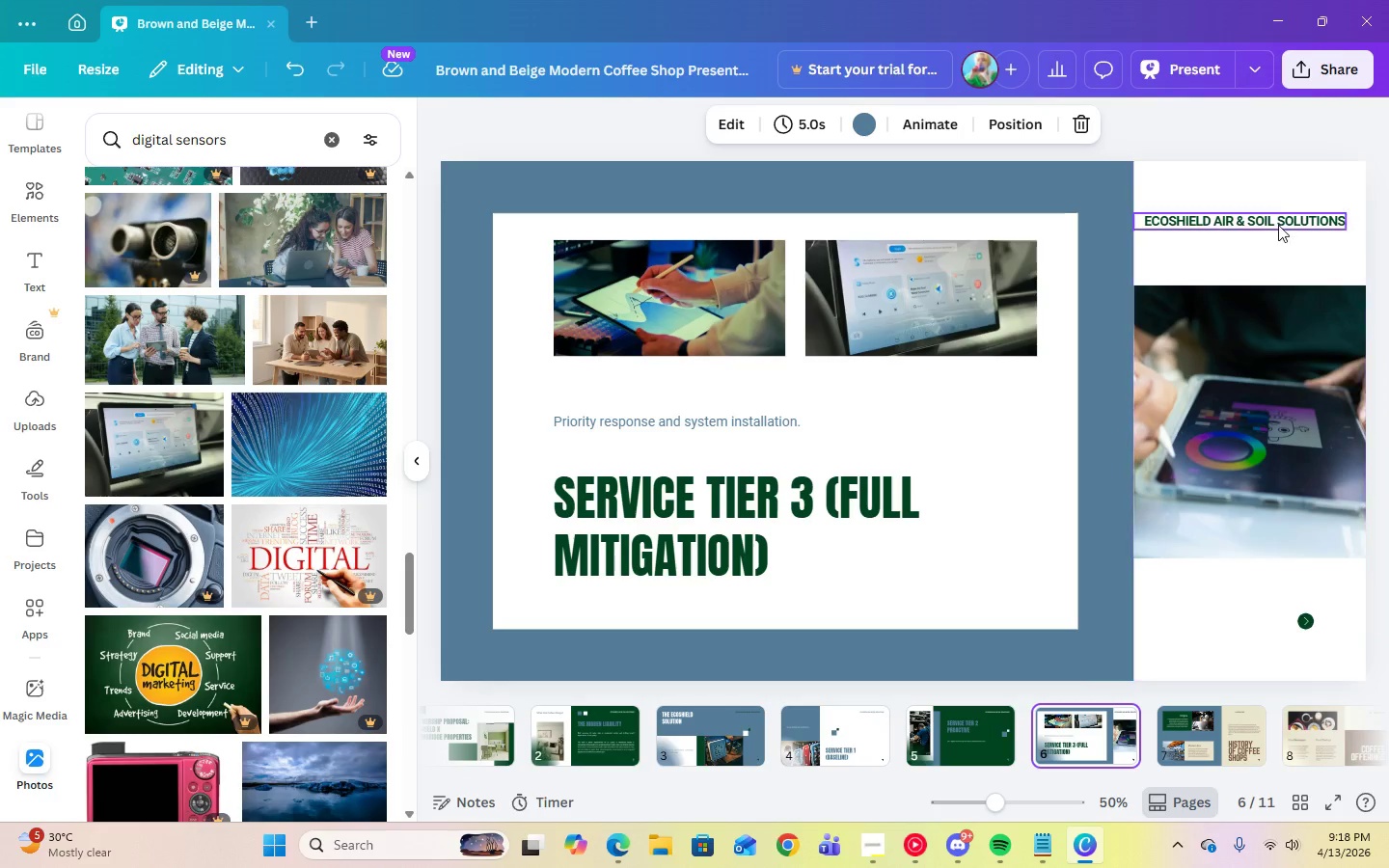 
double_click([1278, 214])
 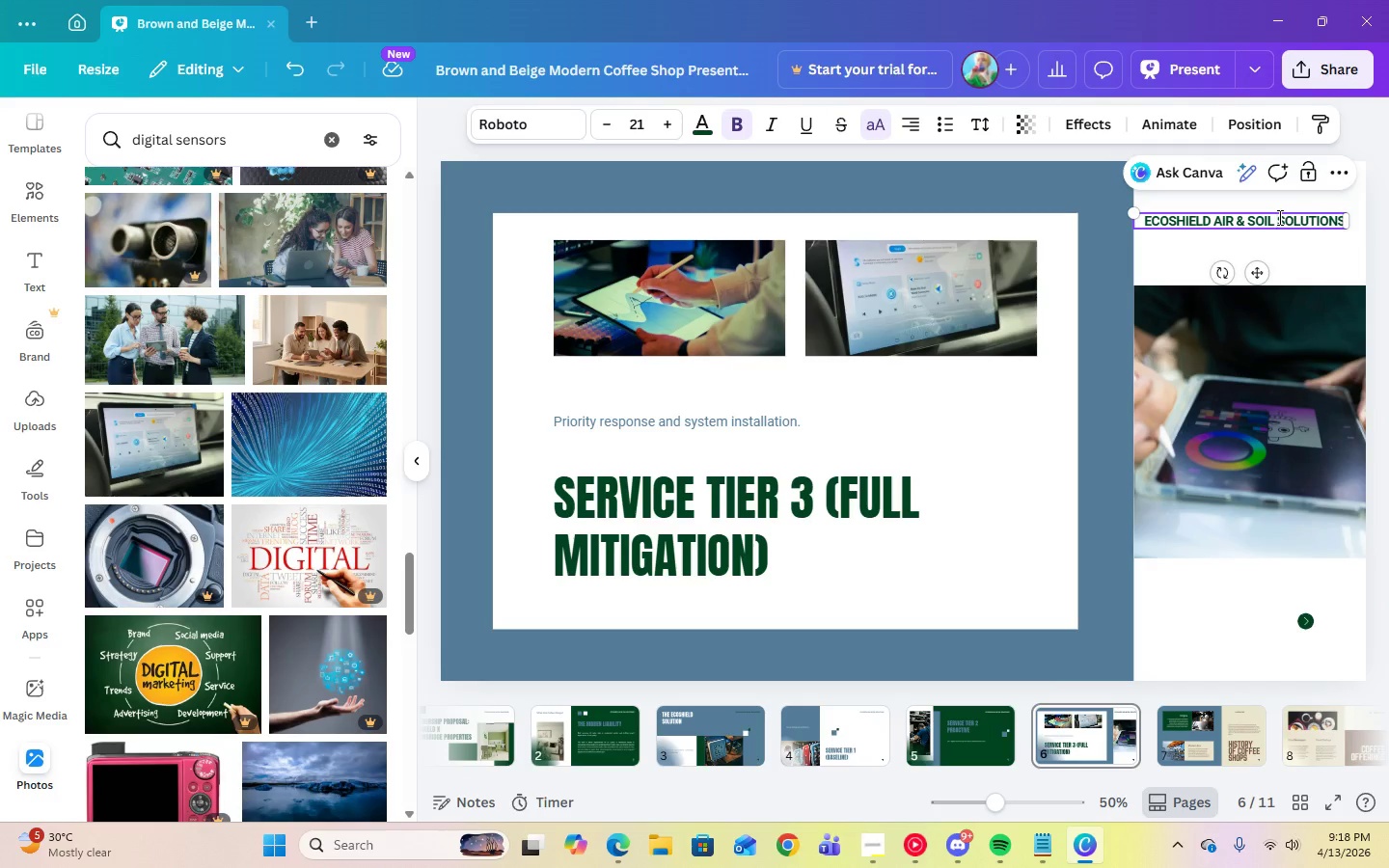 
key(Control+A)
 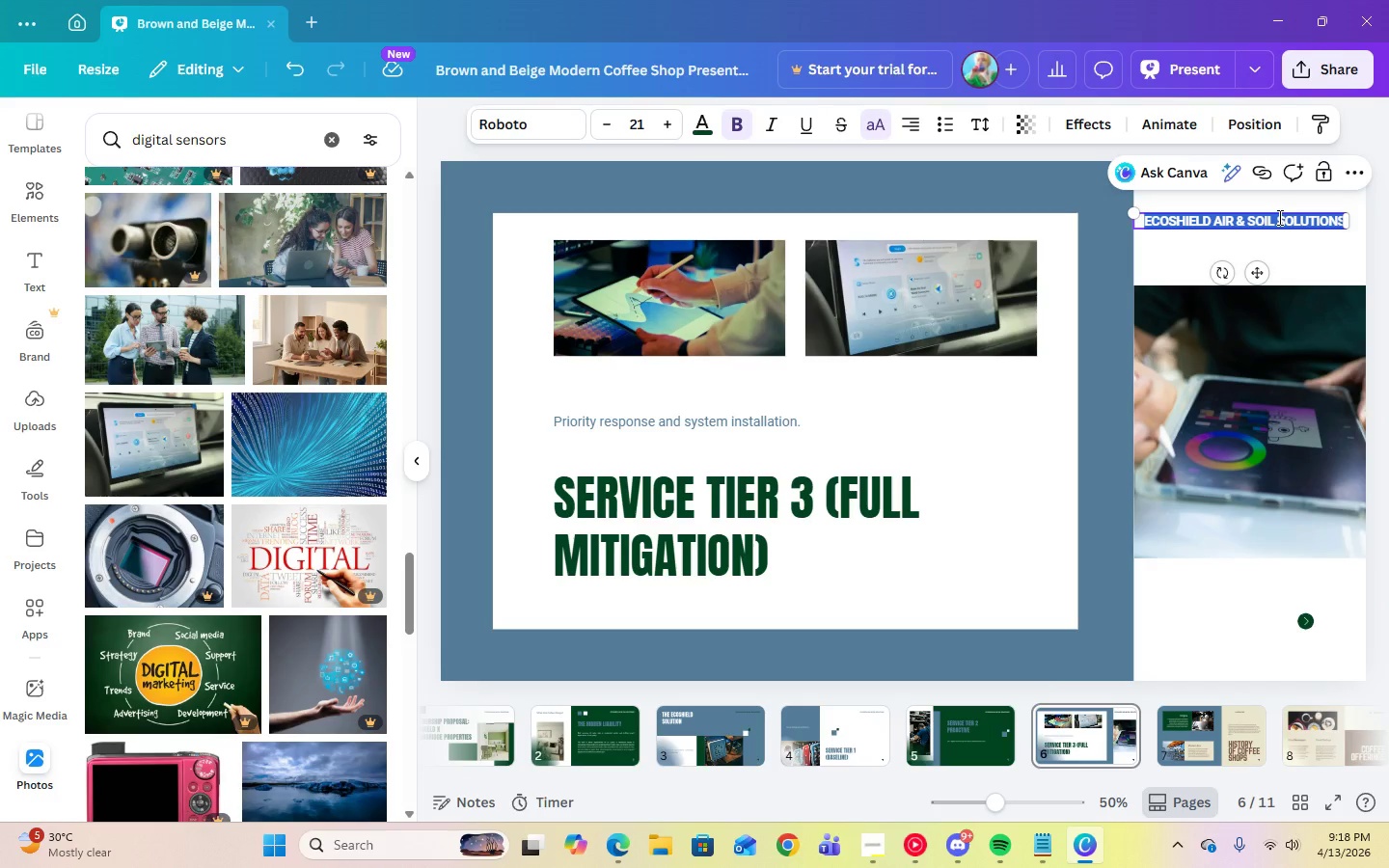 
key(Control+C)
 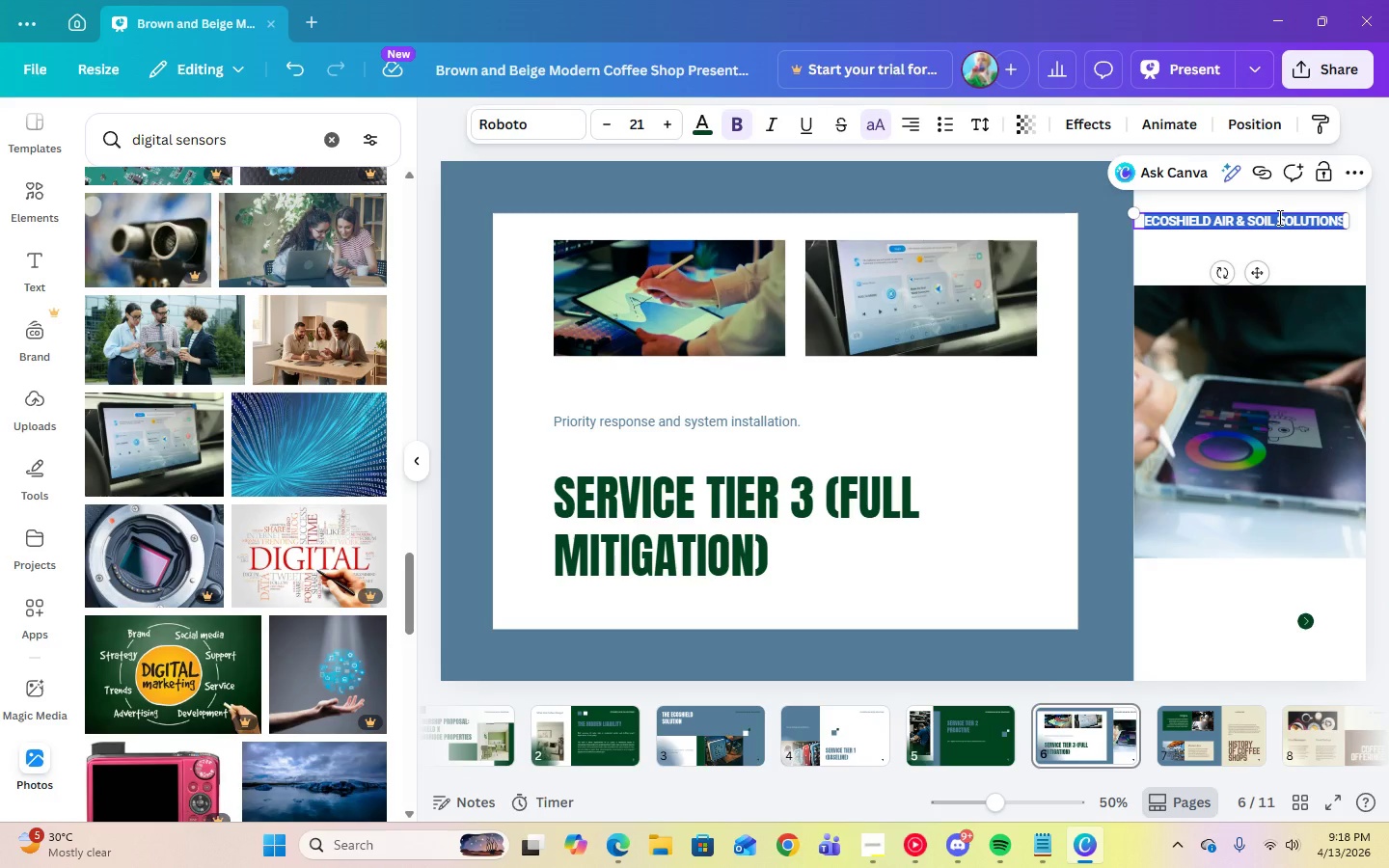 
key(Control+C)
 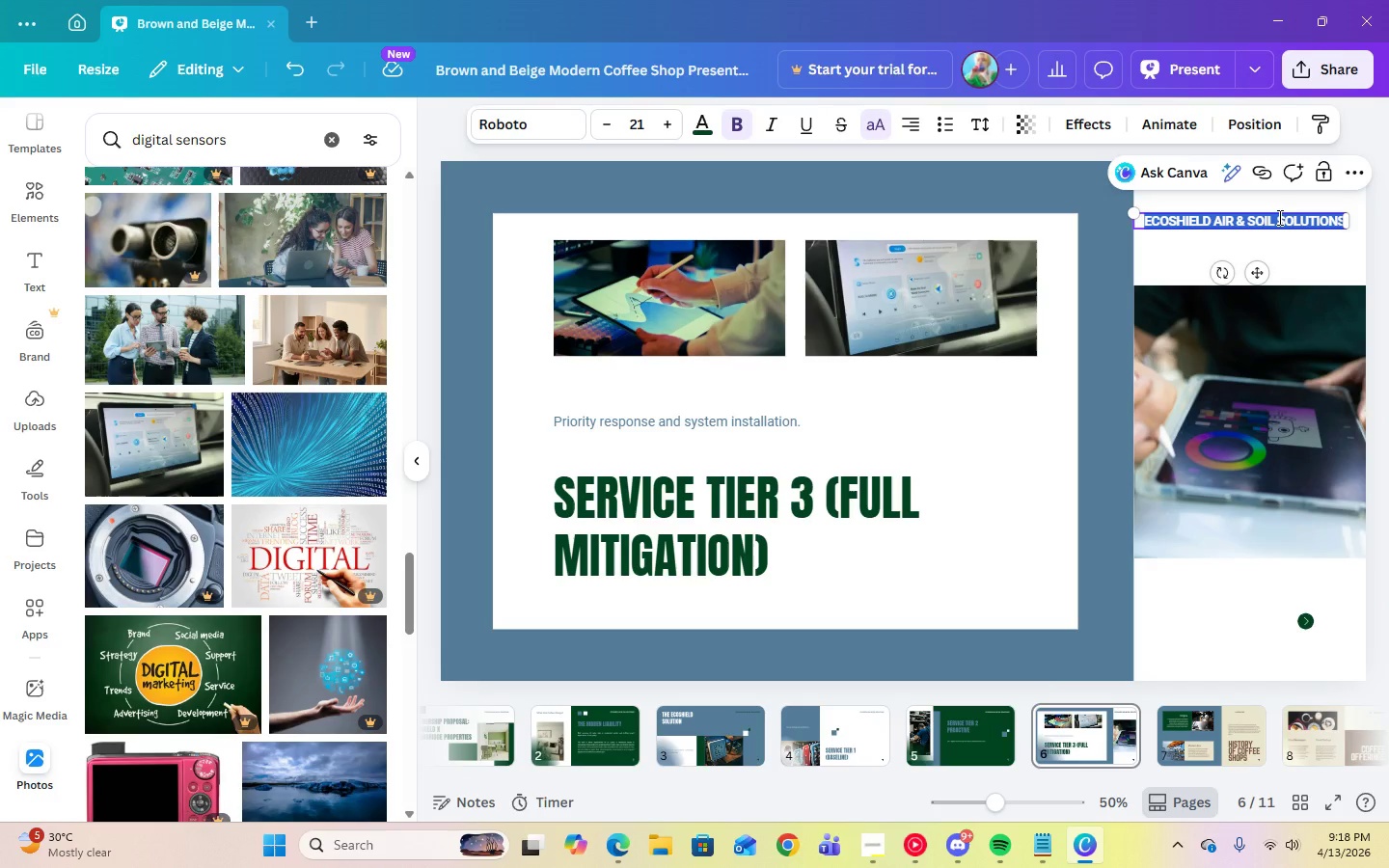 
key(Control+C)
 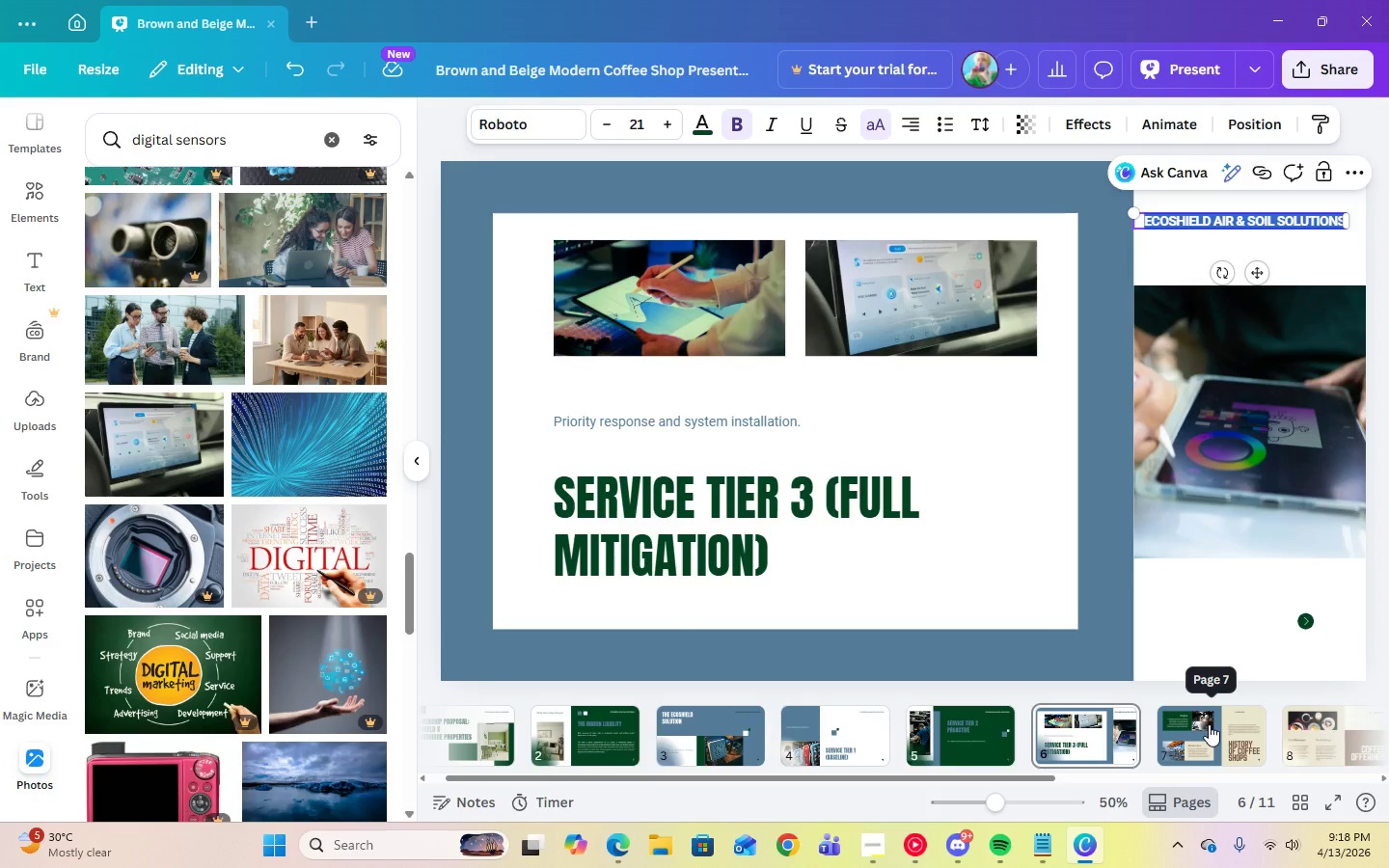 
left_click([1209, 724])
 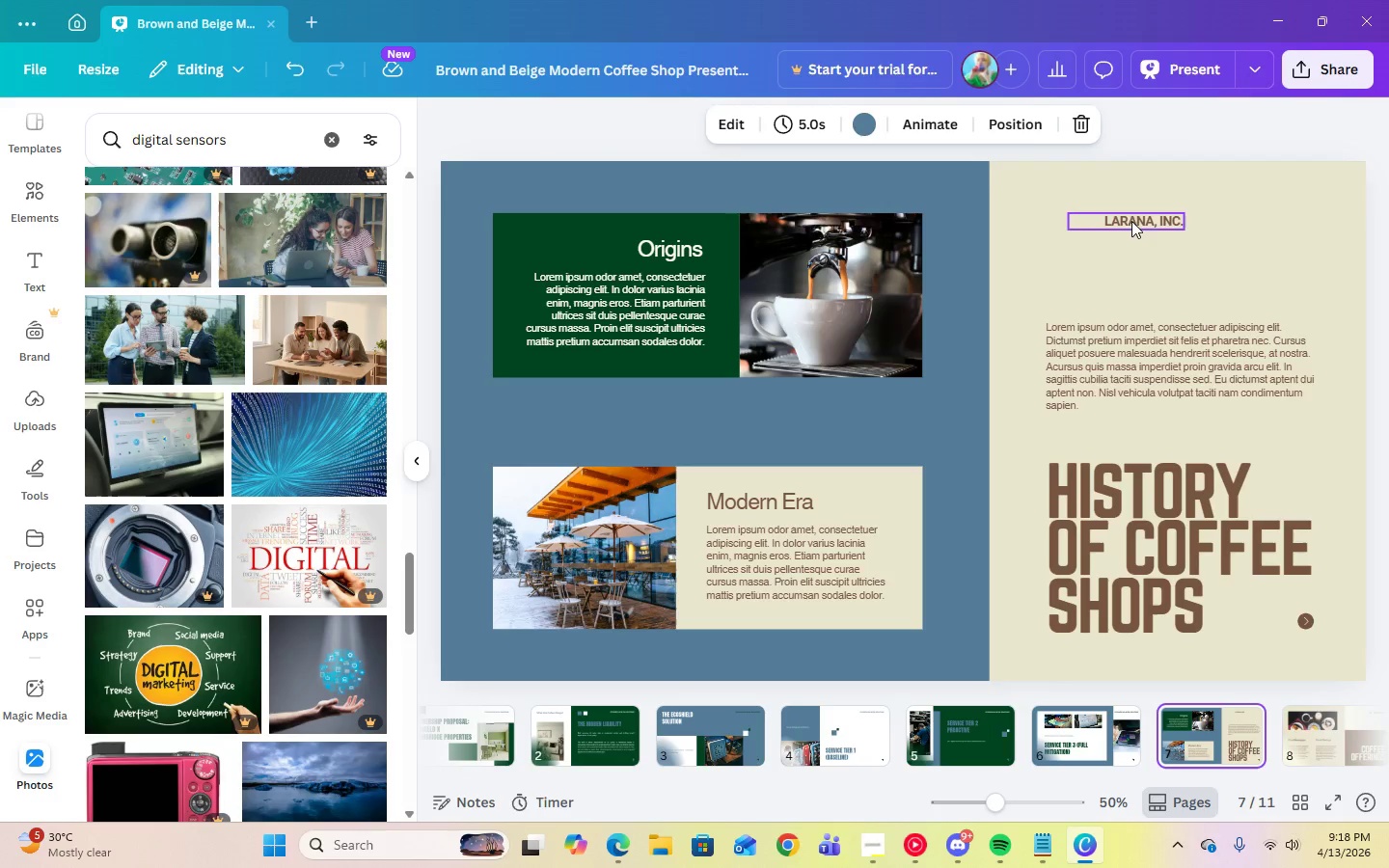 
double_click([1131, 216])
 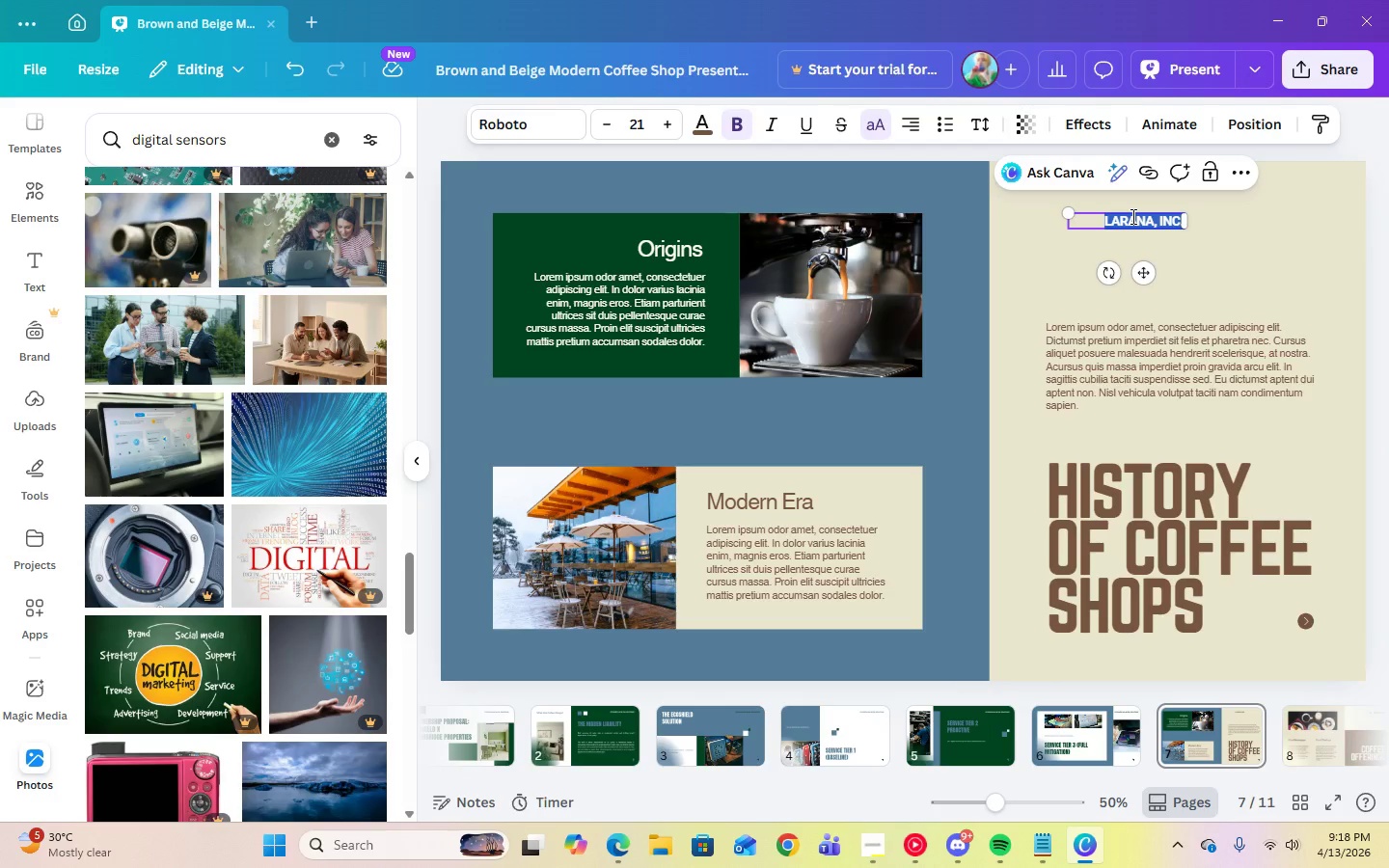 
key(Control+V)
 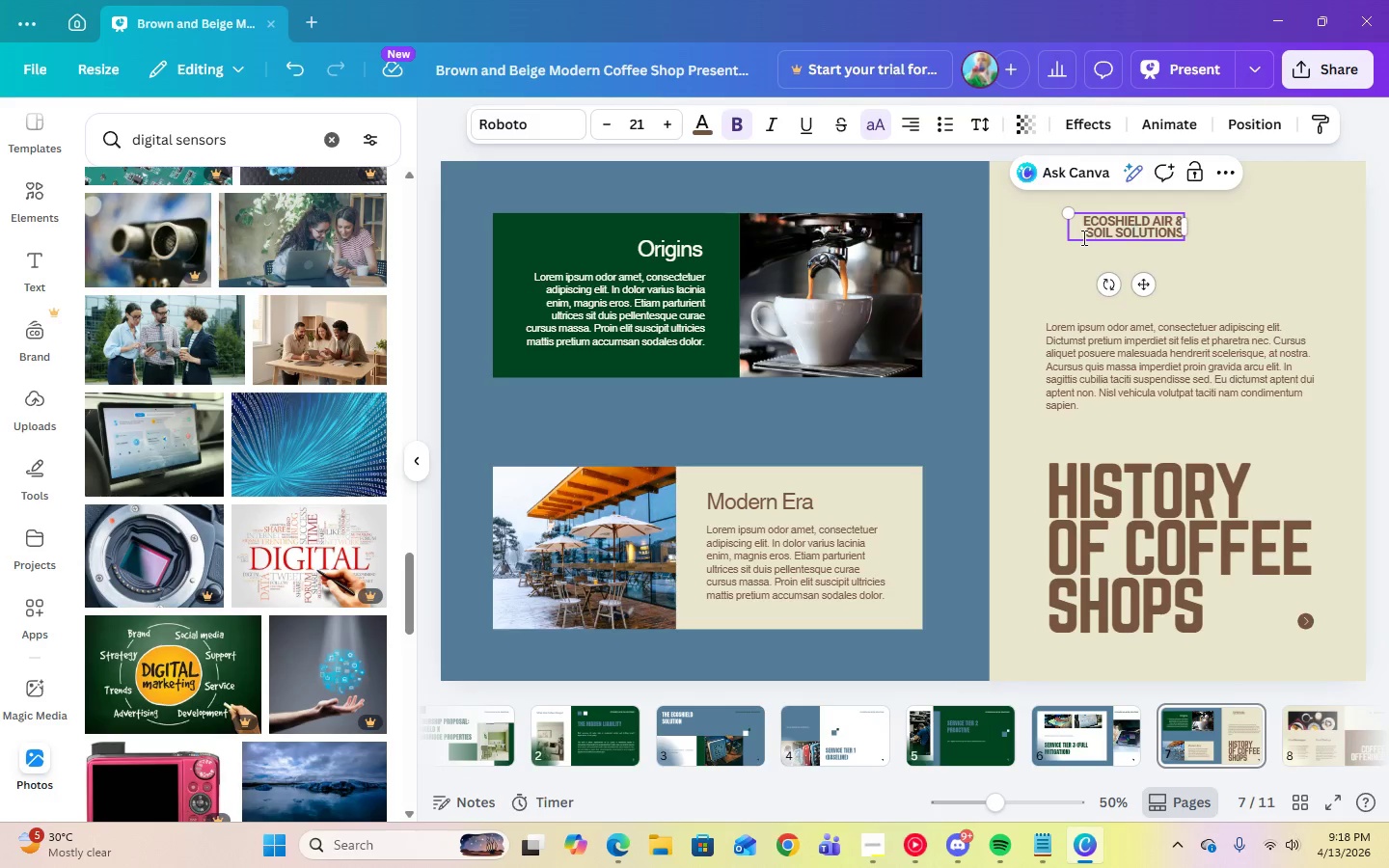 
left_click_drag(start_coordinate=[1064, 230], to_coordinate=[1046, 234])
 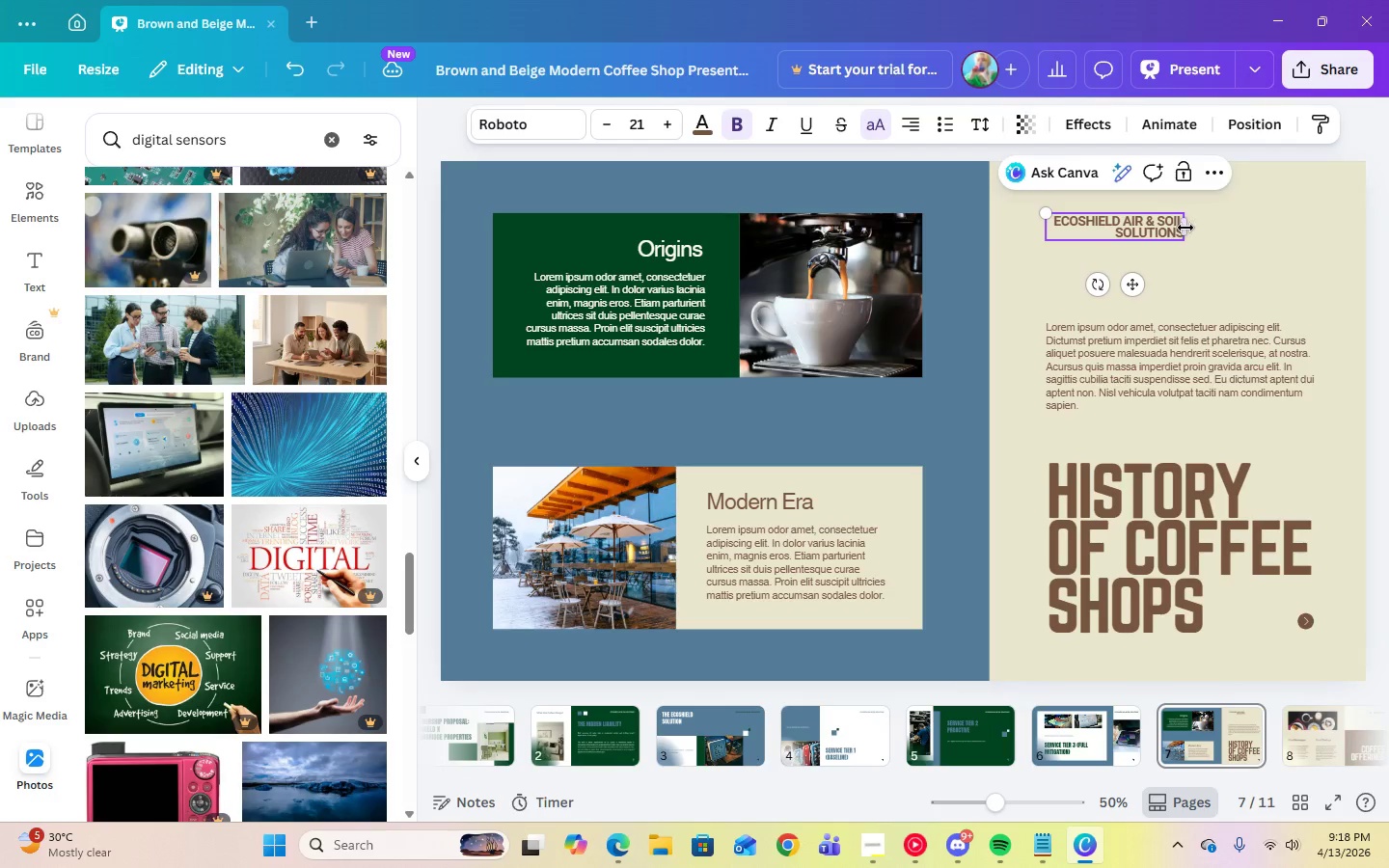 
left_click_drag(start_coordinate=[1187, 227], to_coordinate=[1265, 224])
 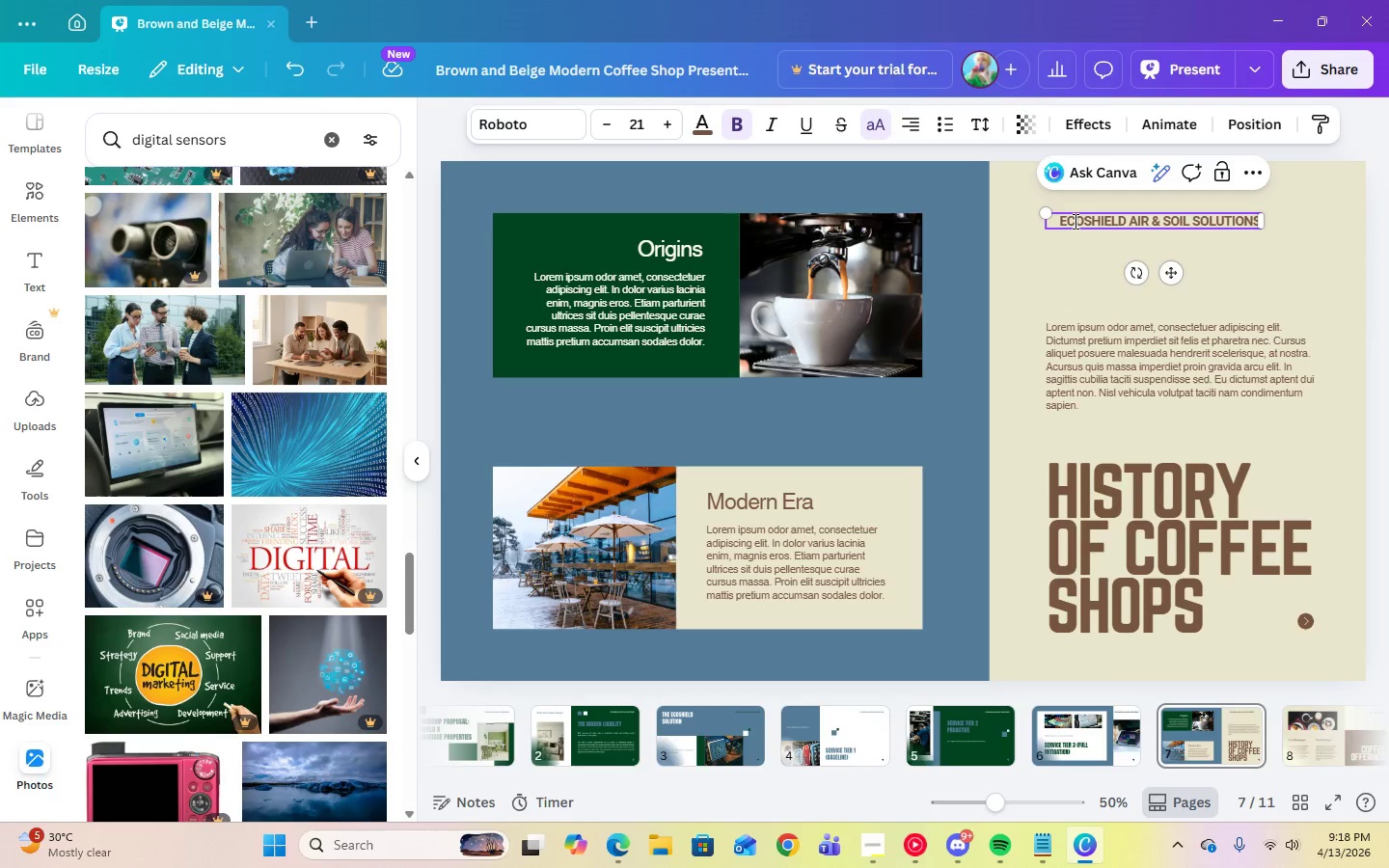 
left_click([1062, 224])
 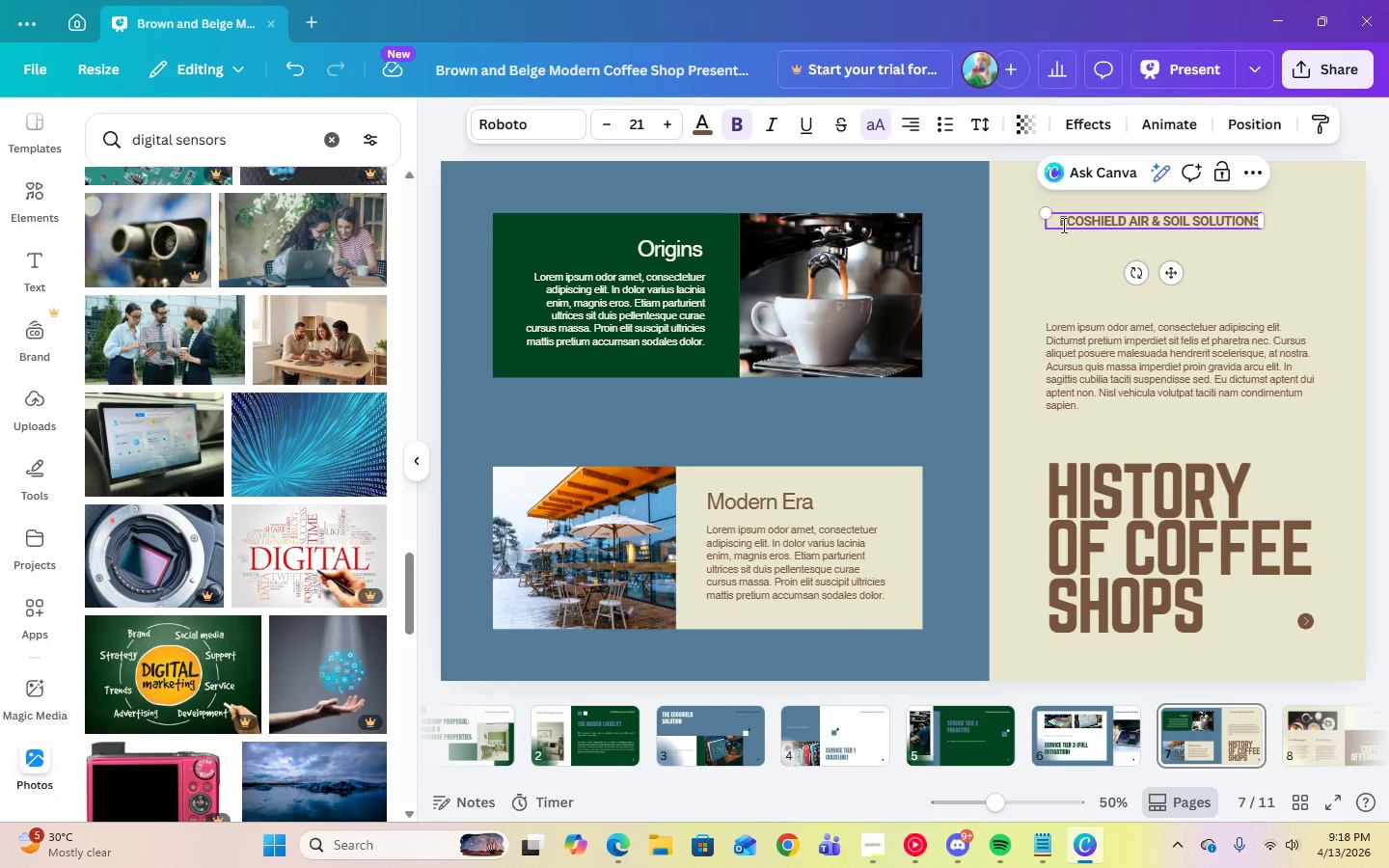 
key(Backspace)
 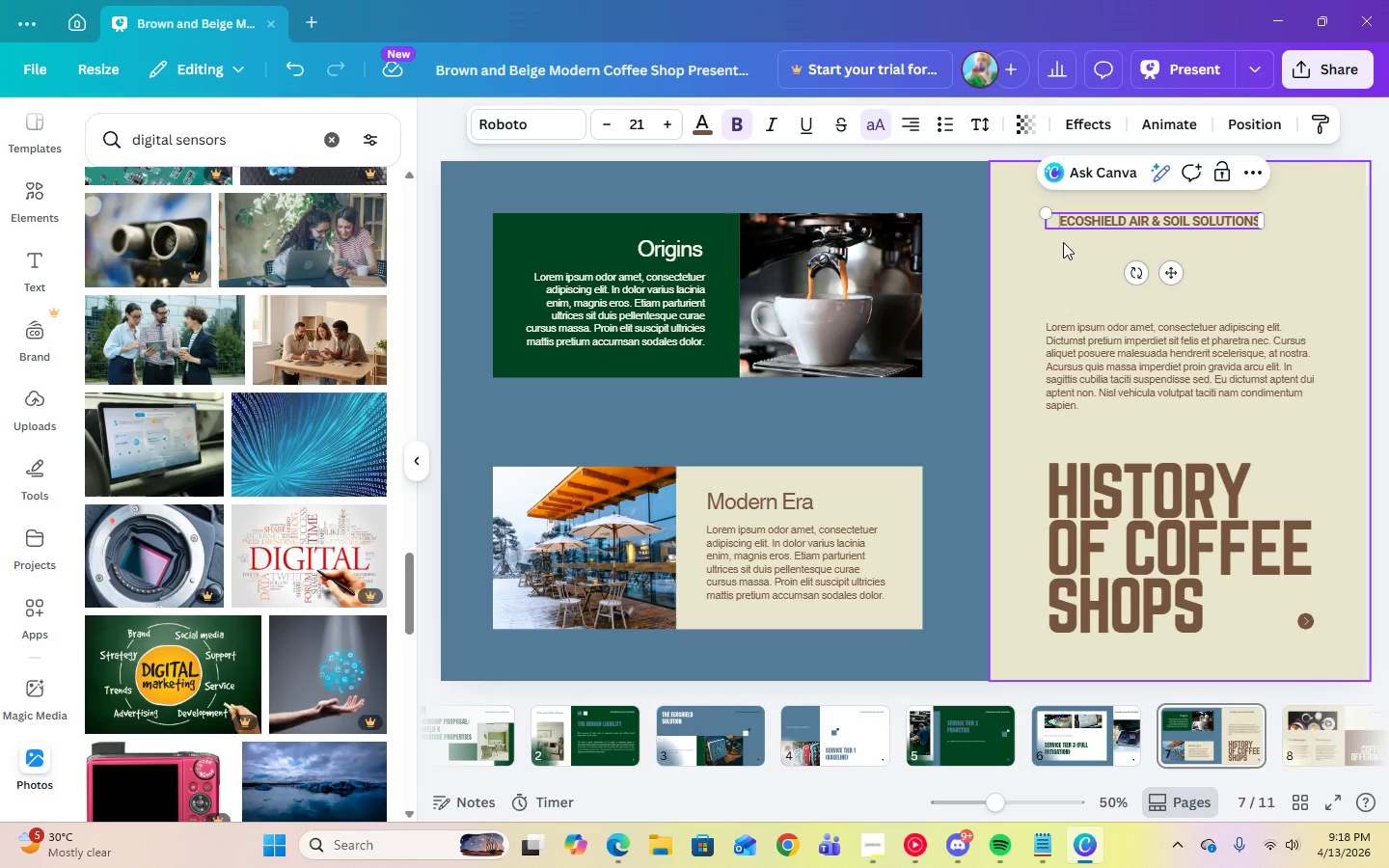 
key(Backspace)
 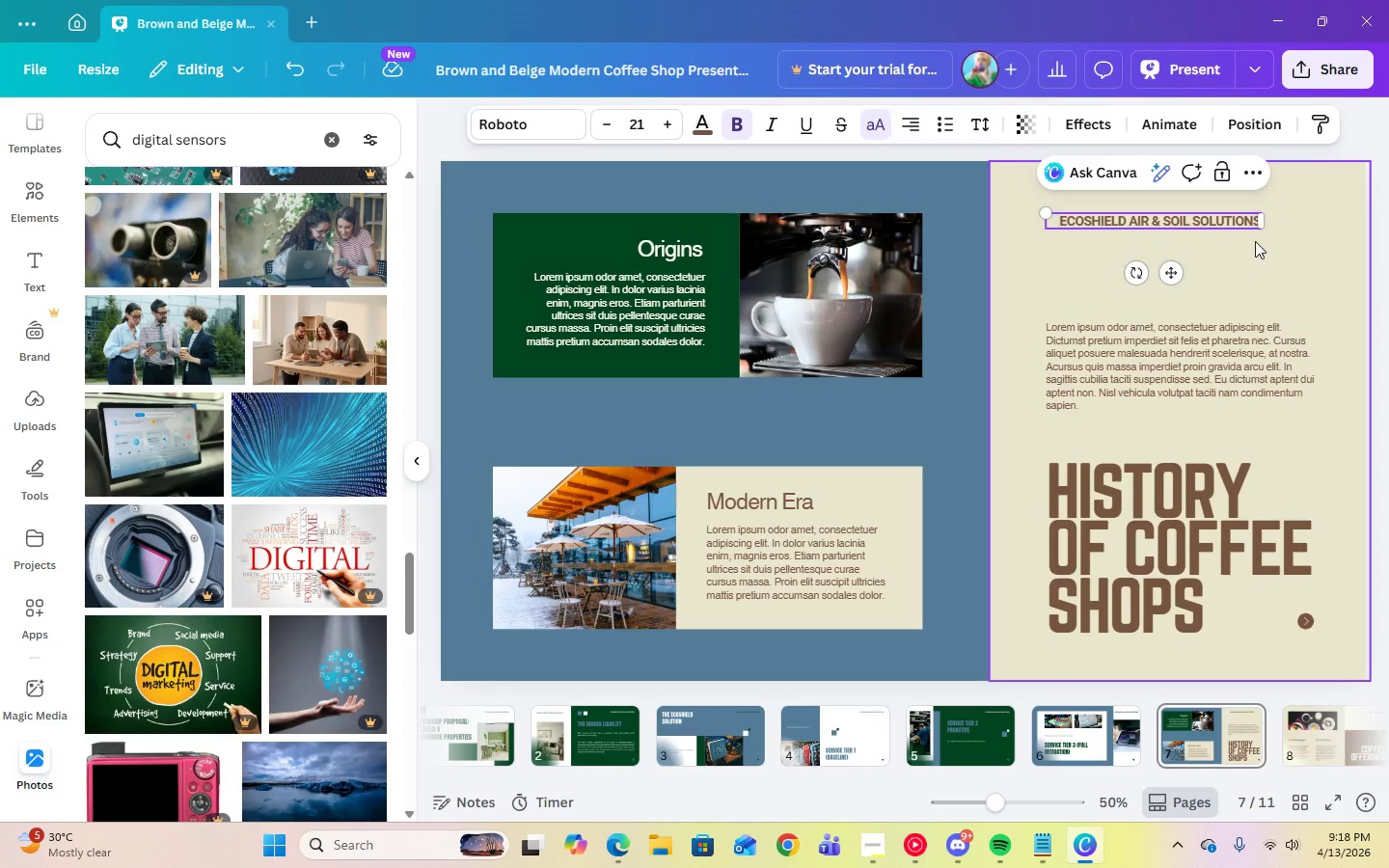 
left_click([1261, 241])
 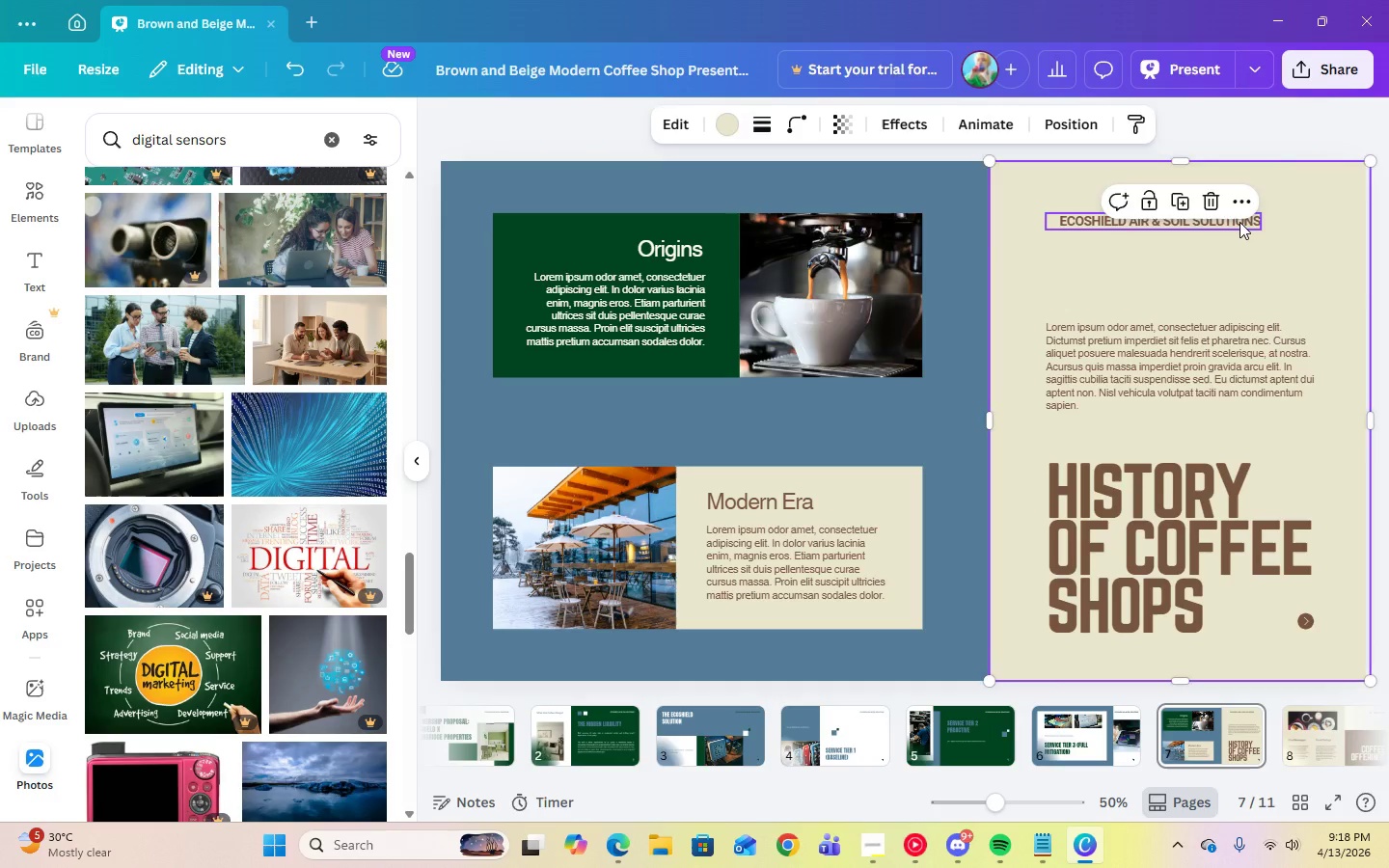 
left_click([1239, 222])
 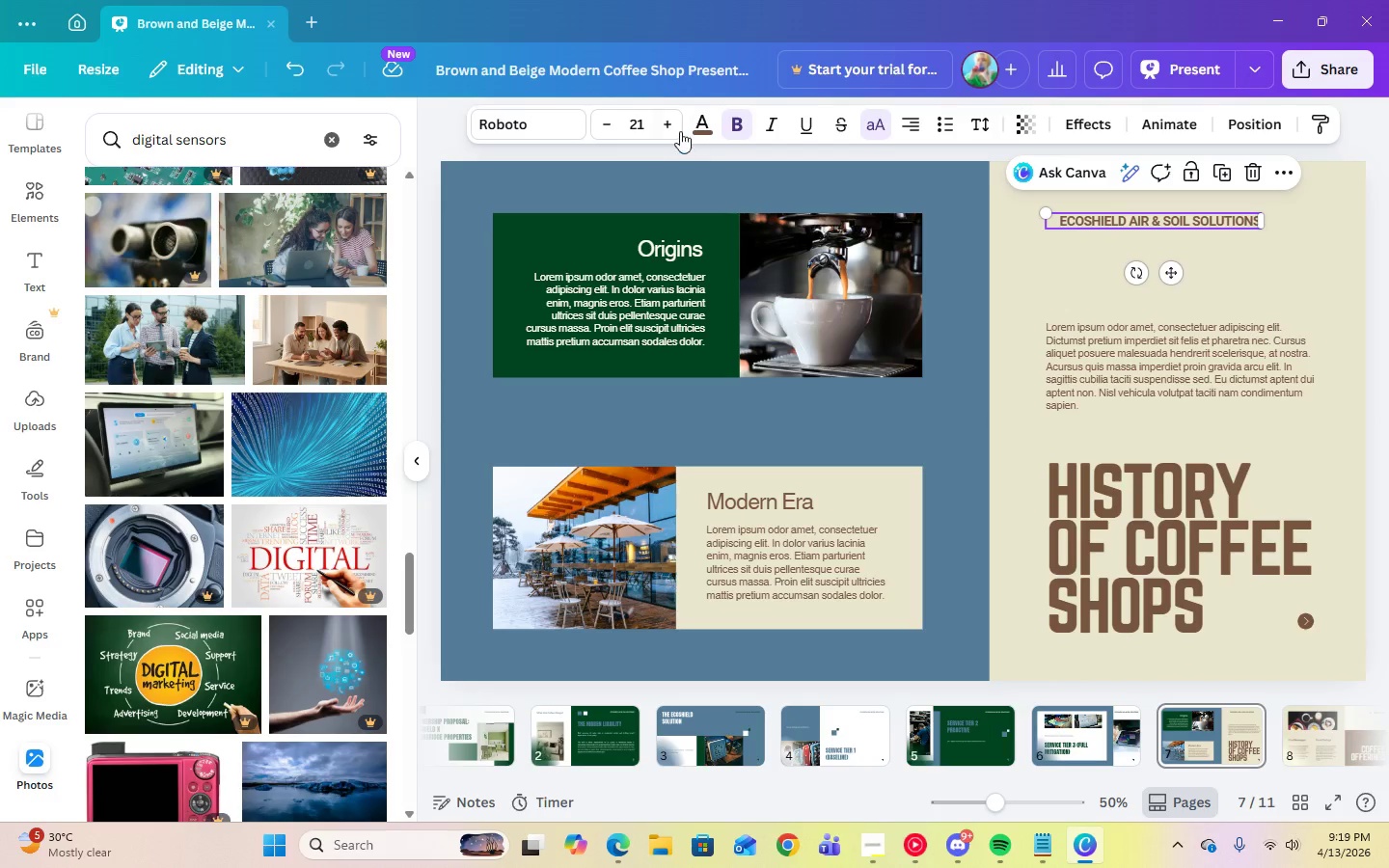 
left_click([696, 128])
 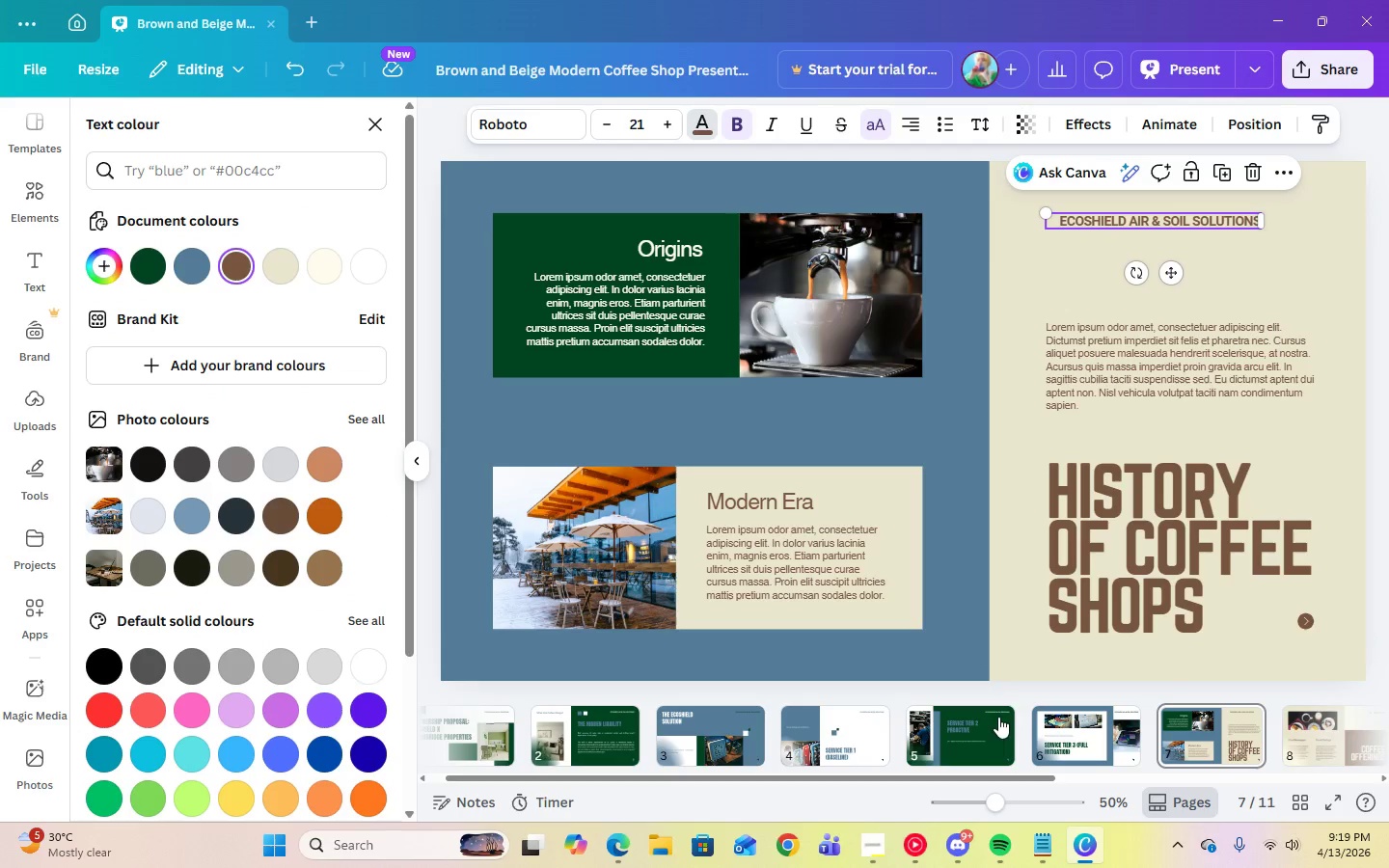 
left_click([1091, 736])
 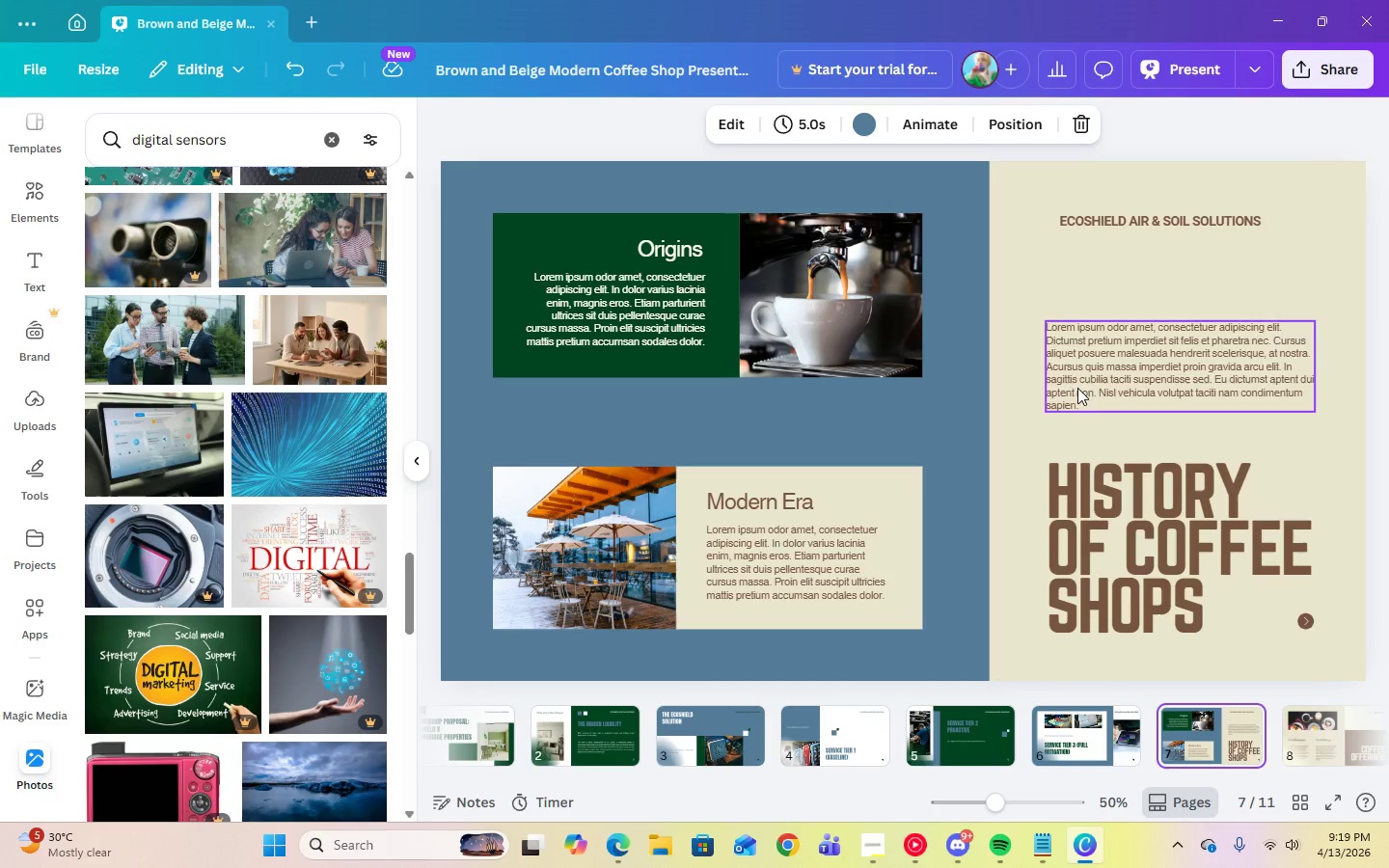 
left_click([1104, 221])
 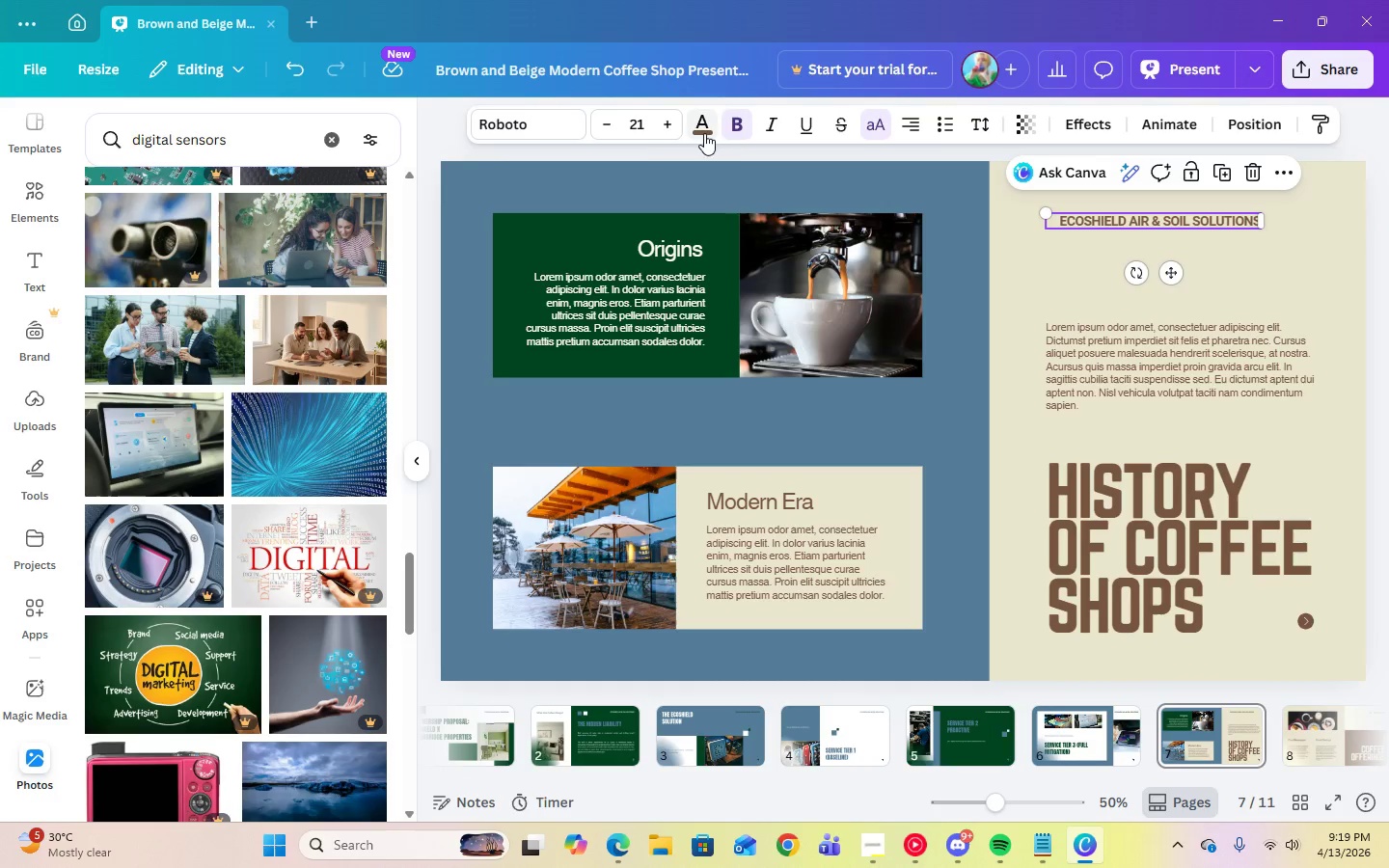 
left_click([704, 133])
 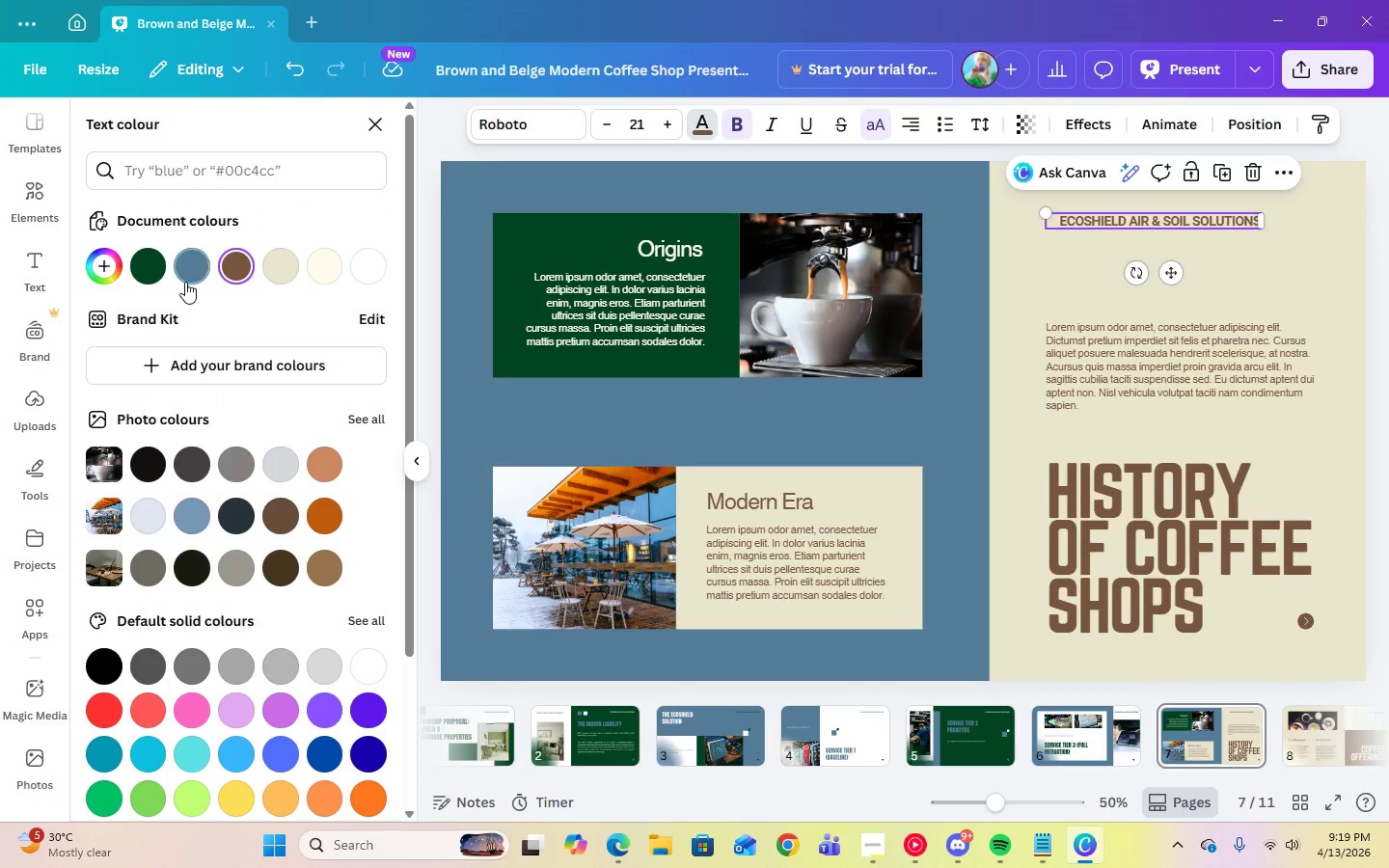 
left_click([185, 282])
 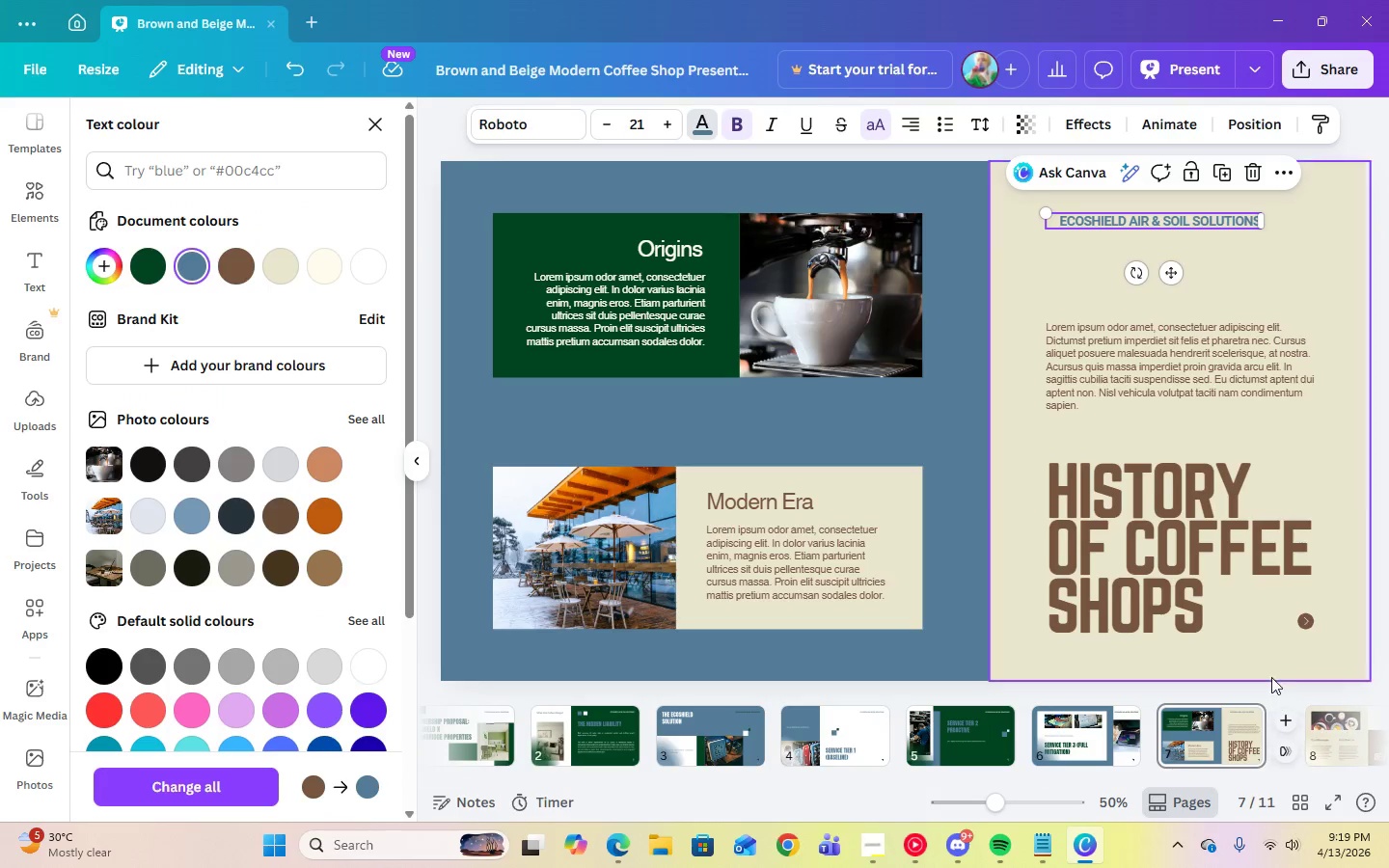 
wait(5.06)
 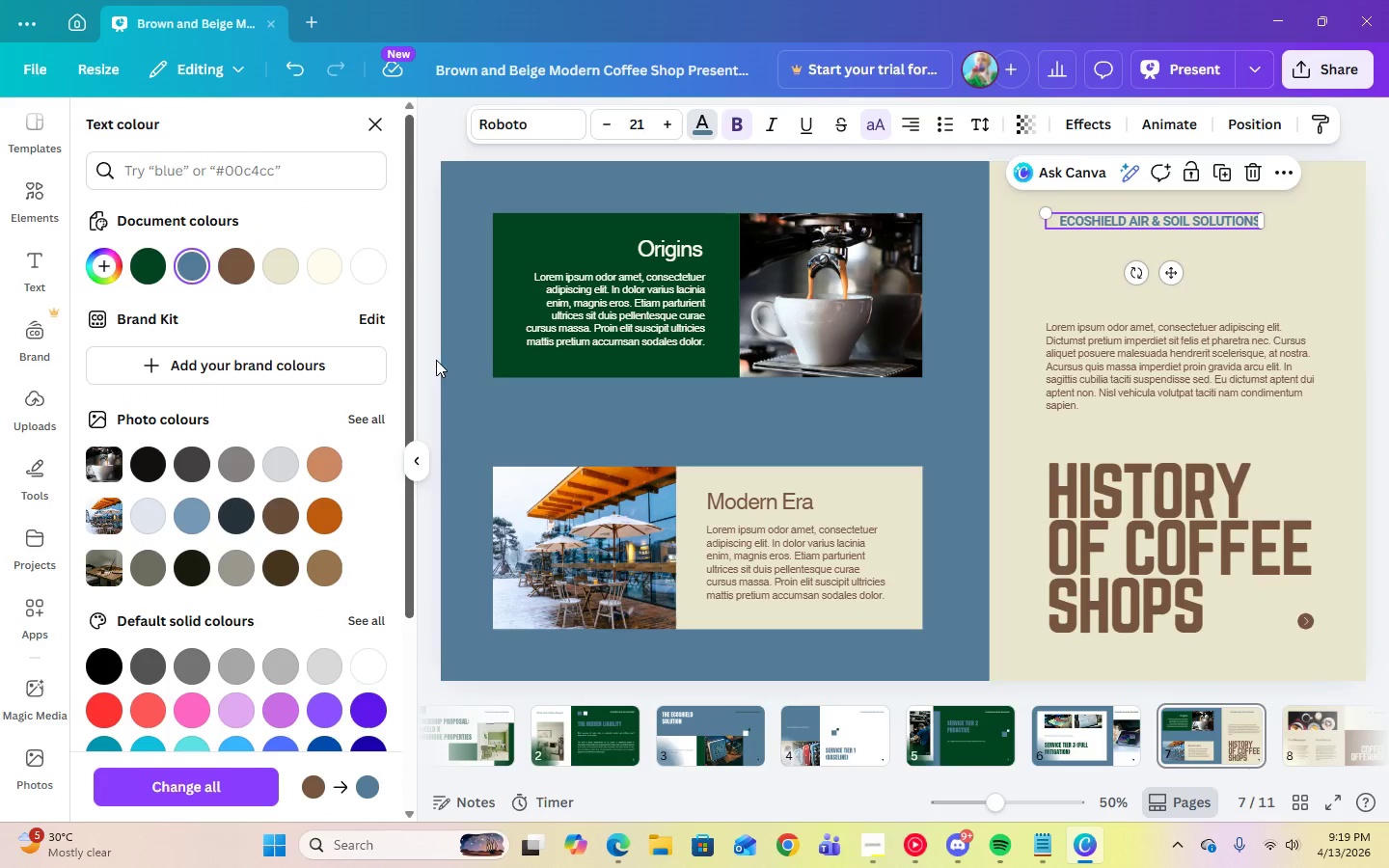 
left_click([1079, 755])
 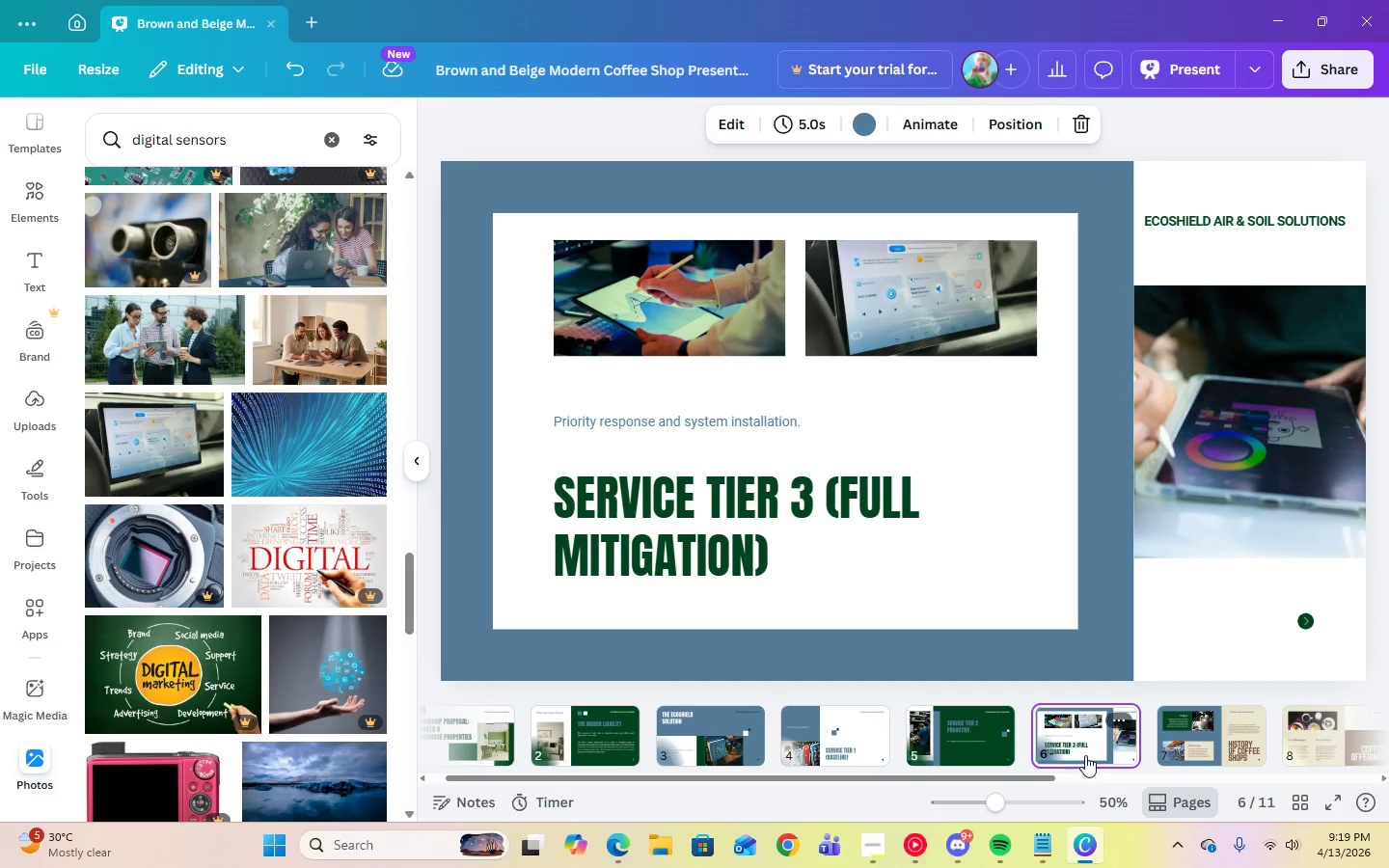 
mouse_move([1206, 727])
 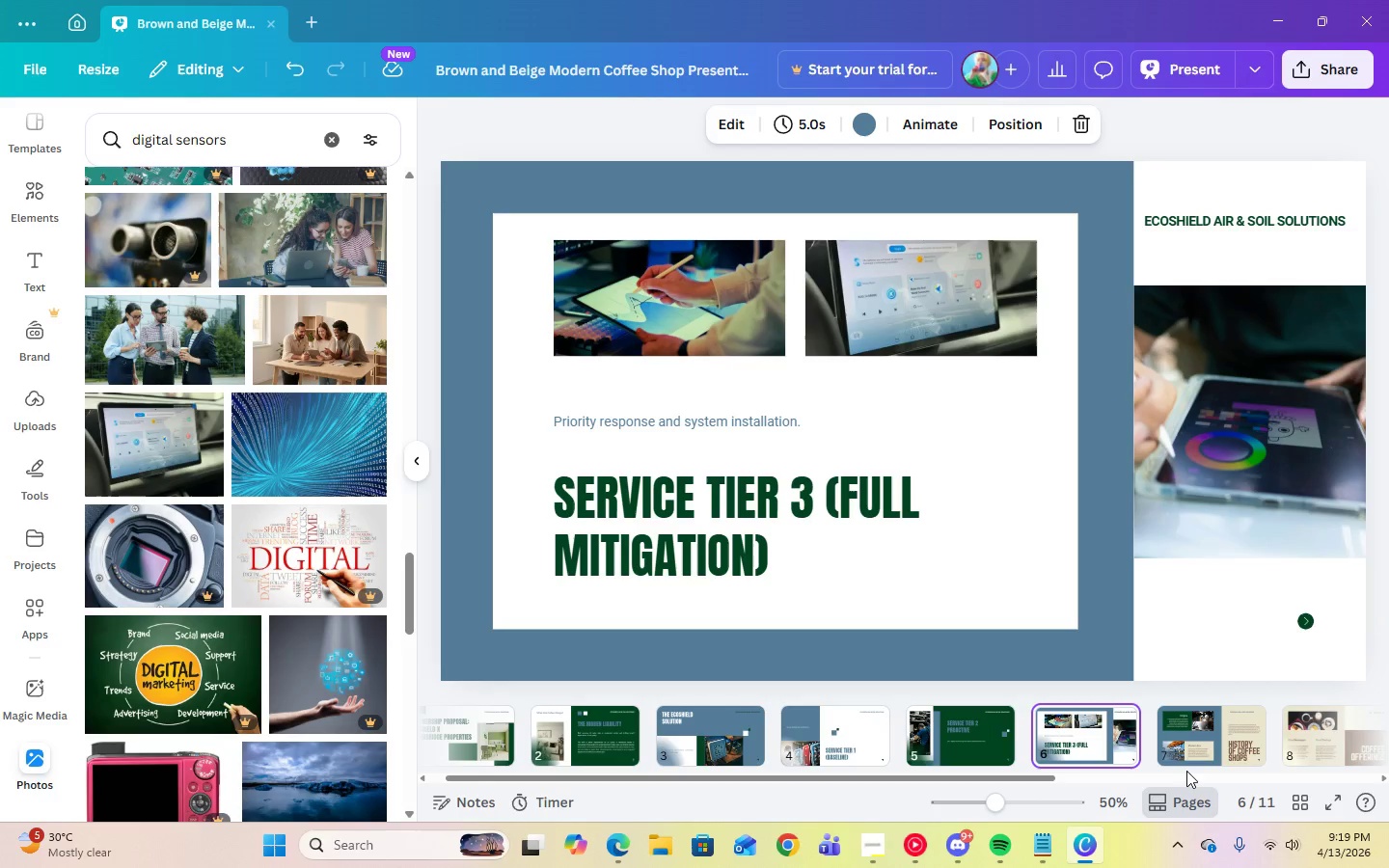 
wait(7.31)
 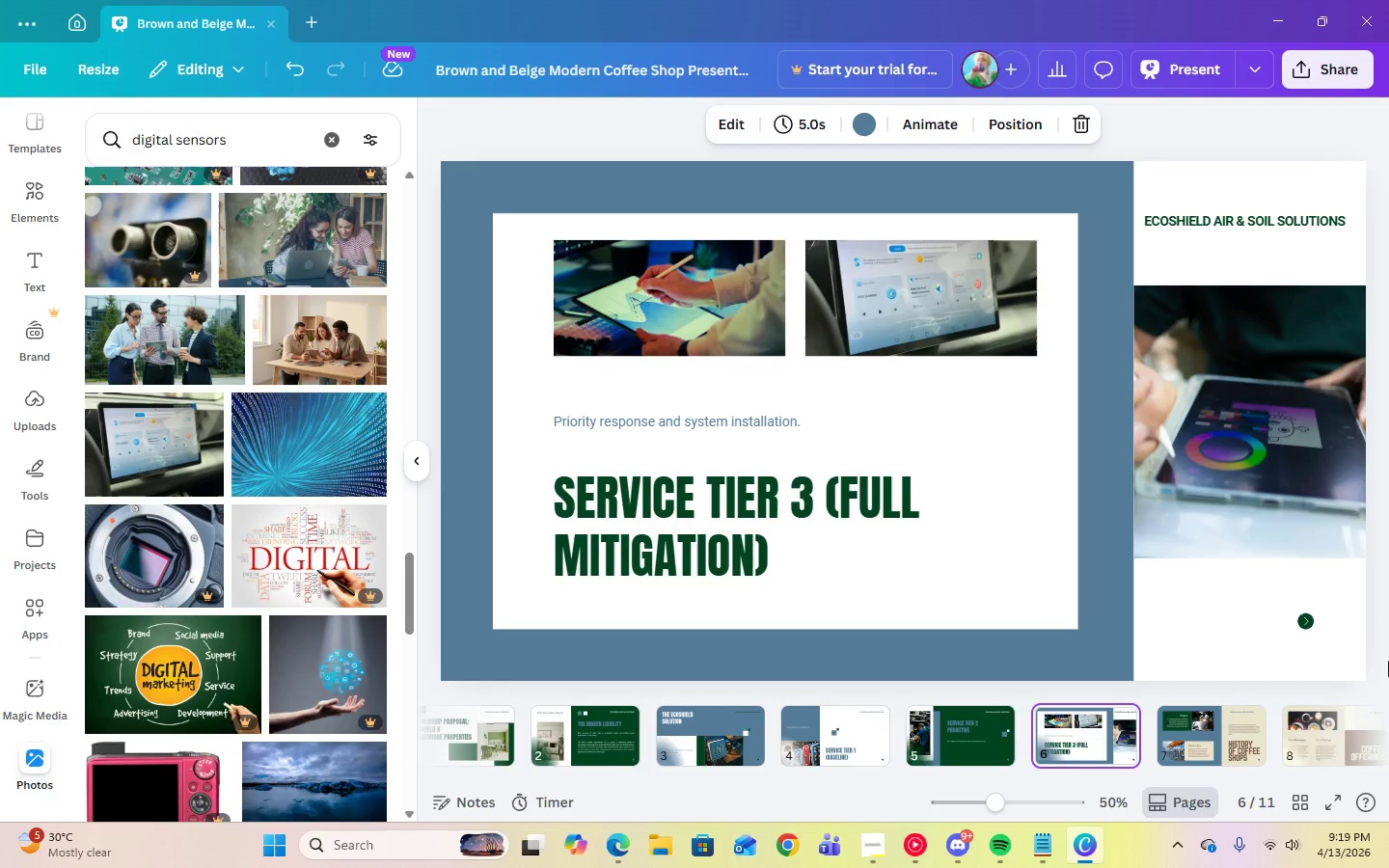 
left_click([1184, 759])
 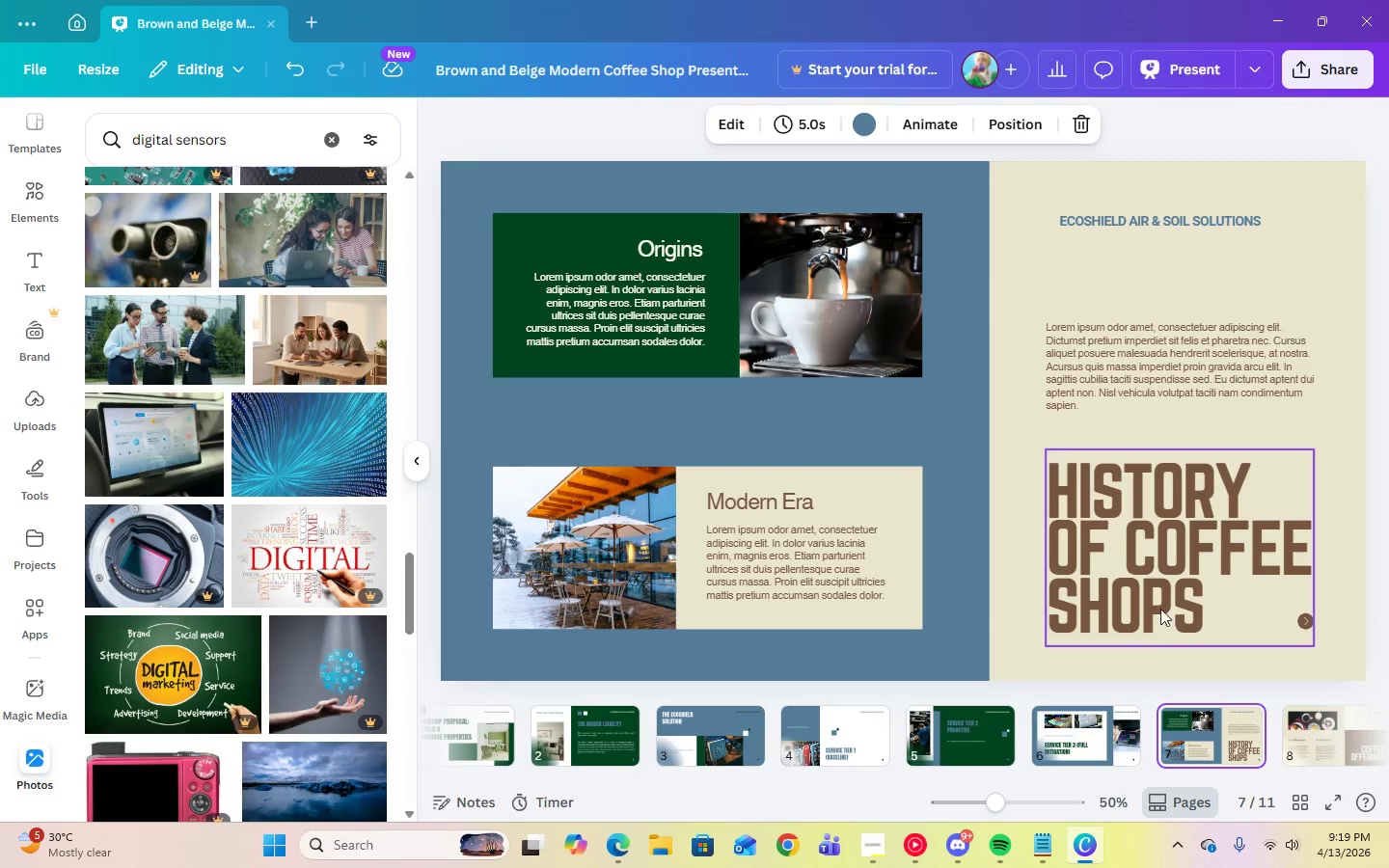 
left_click([1158, 604])
 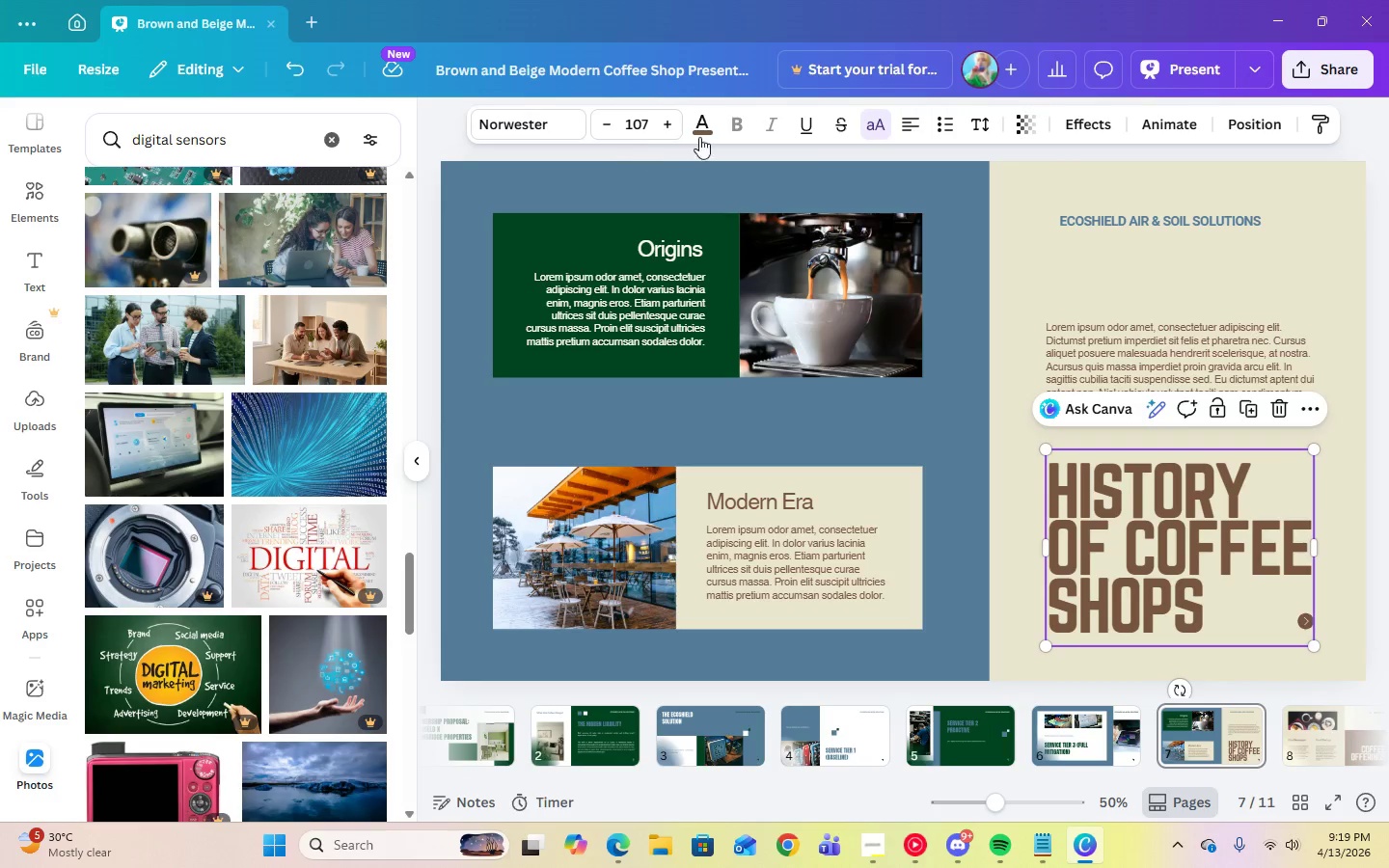 
left_click([704, 122])
 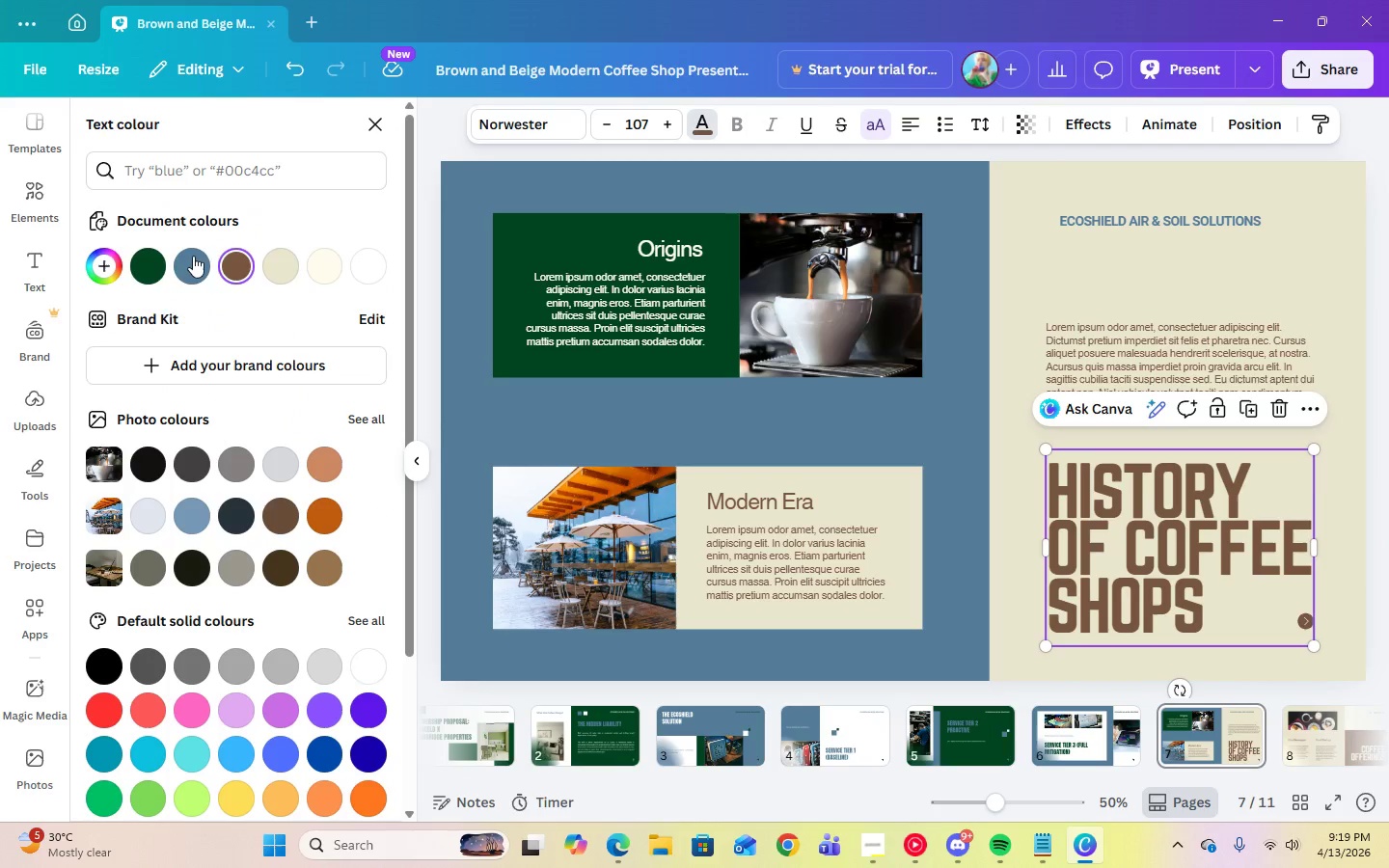 
left_click([190, 257])
 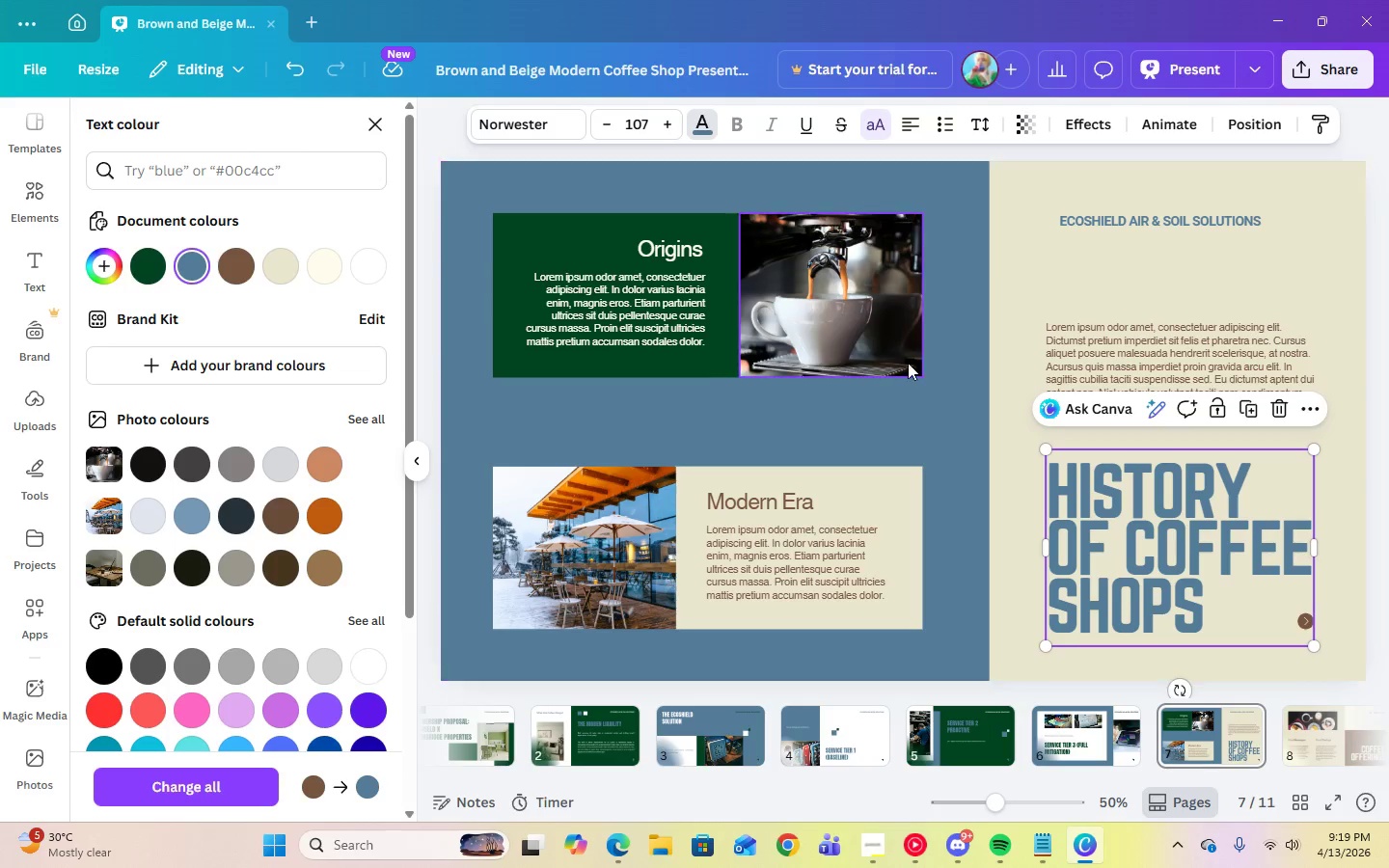 
left_click([640, 121])
 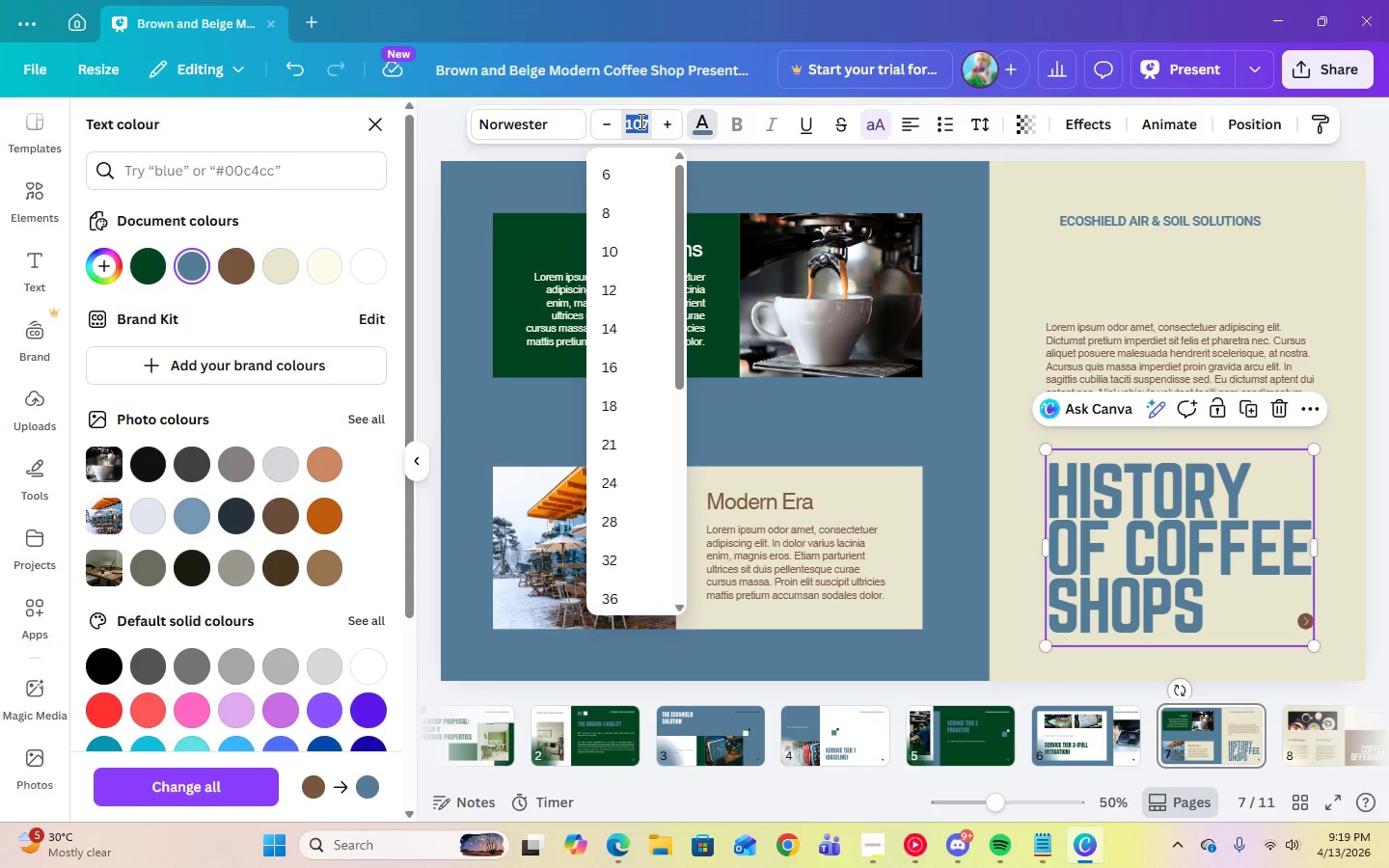 
key(Numpad7)
 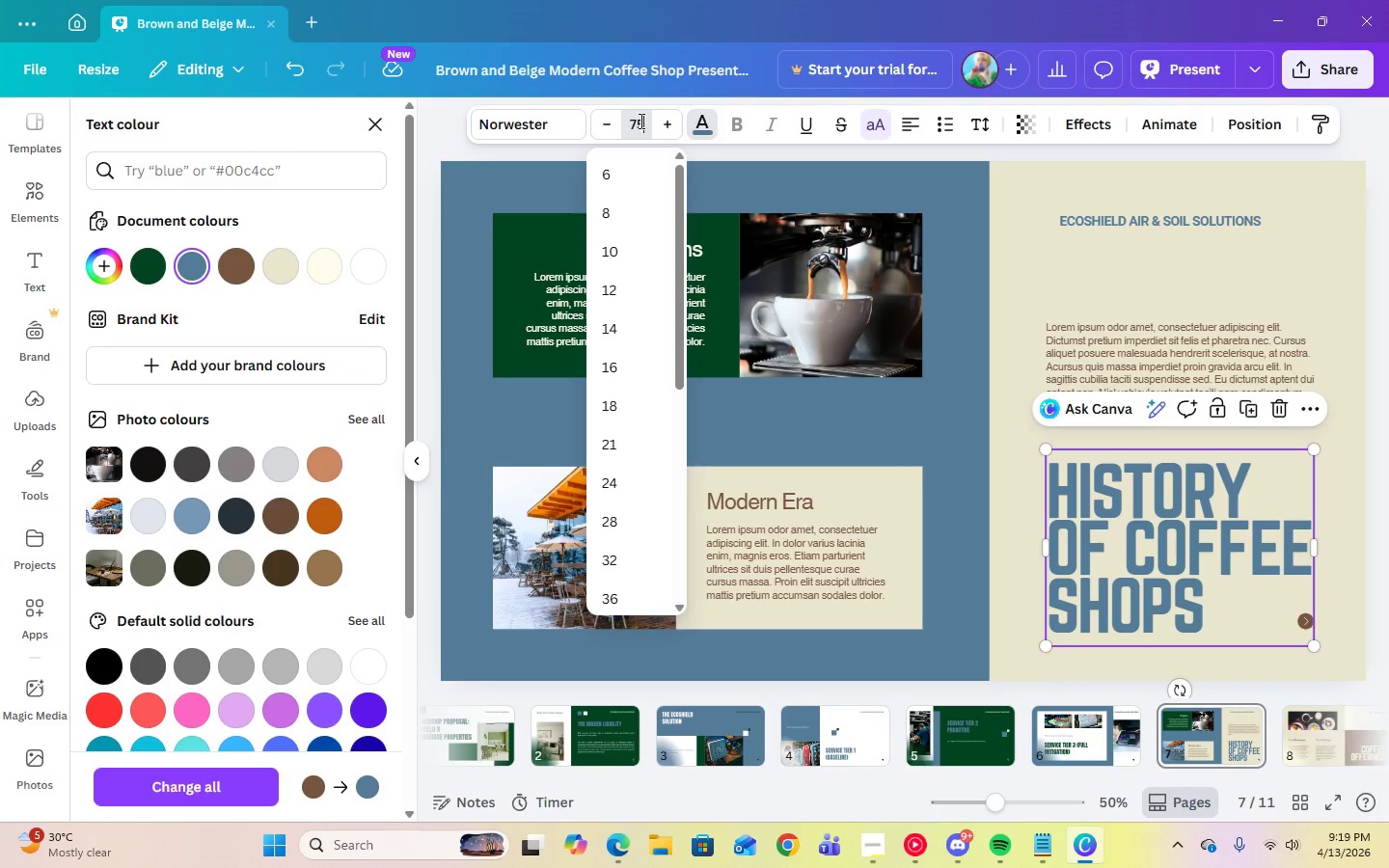 
key(Numpad5)
 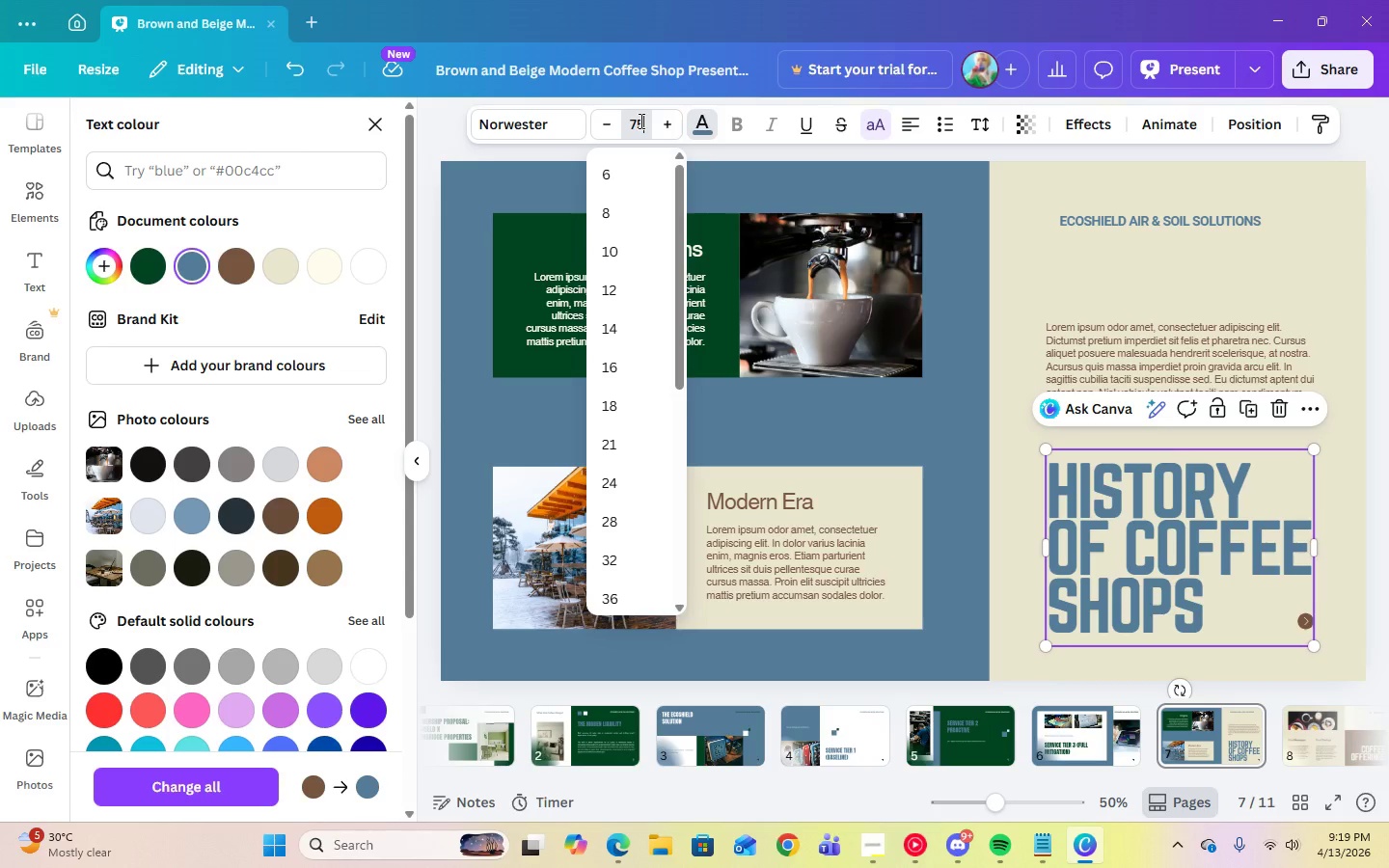 
key(Enter)
 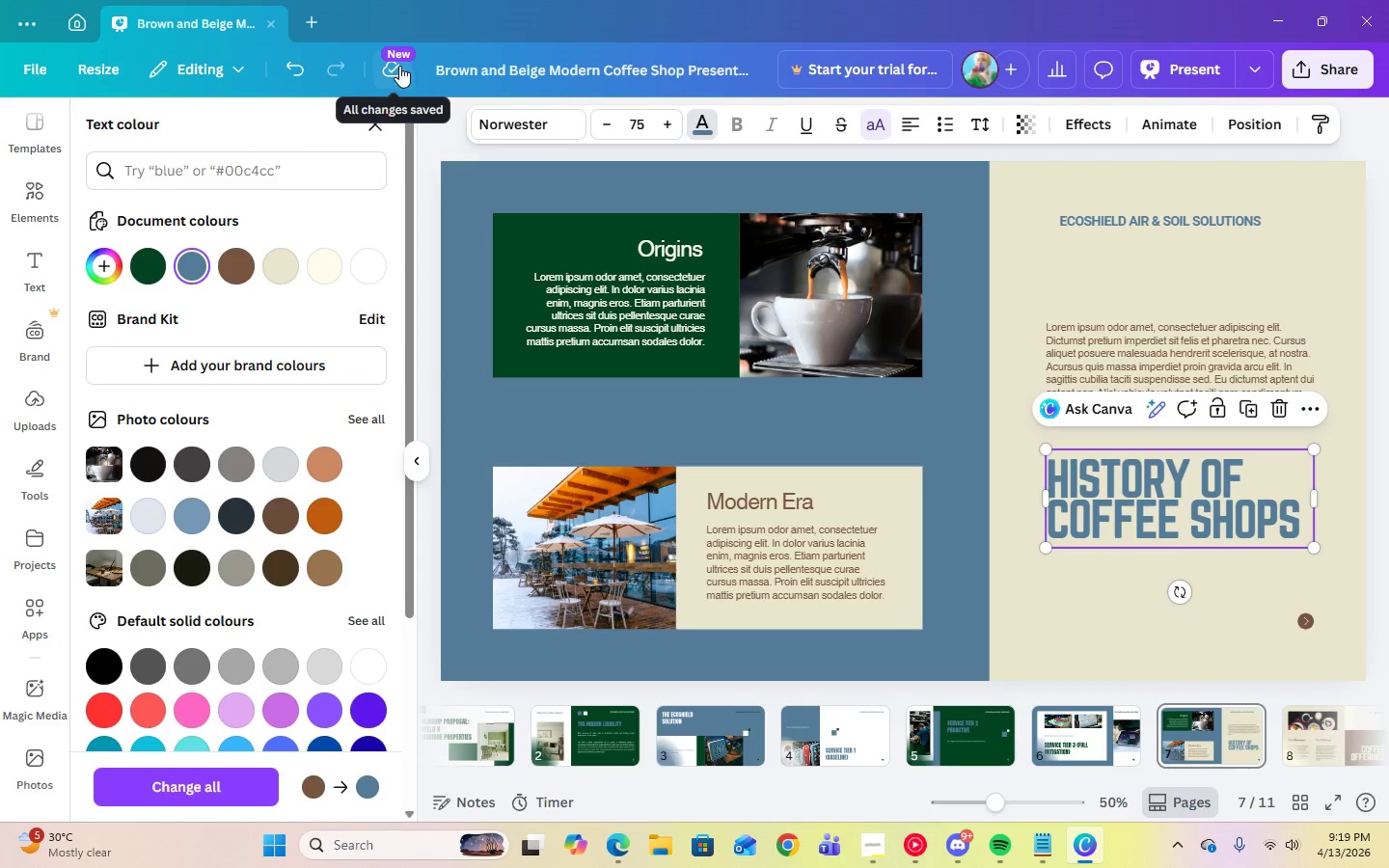 
left_click([540, 76])
 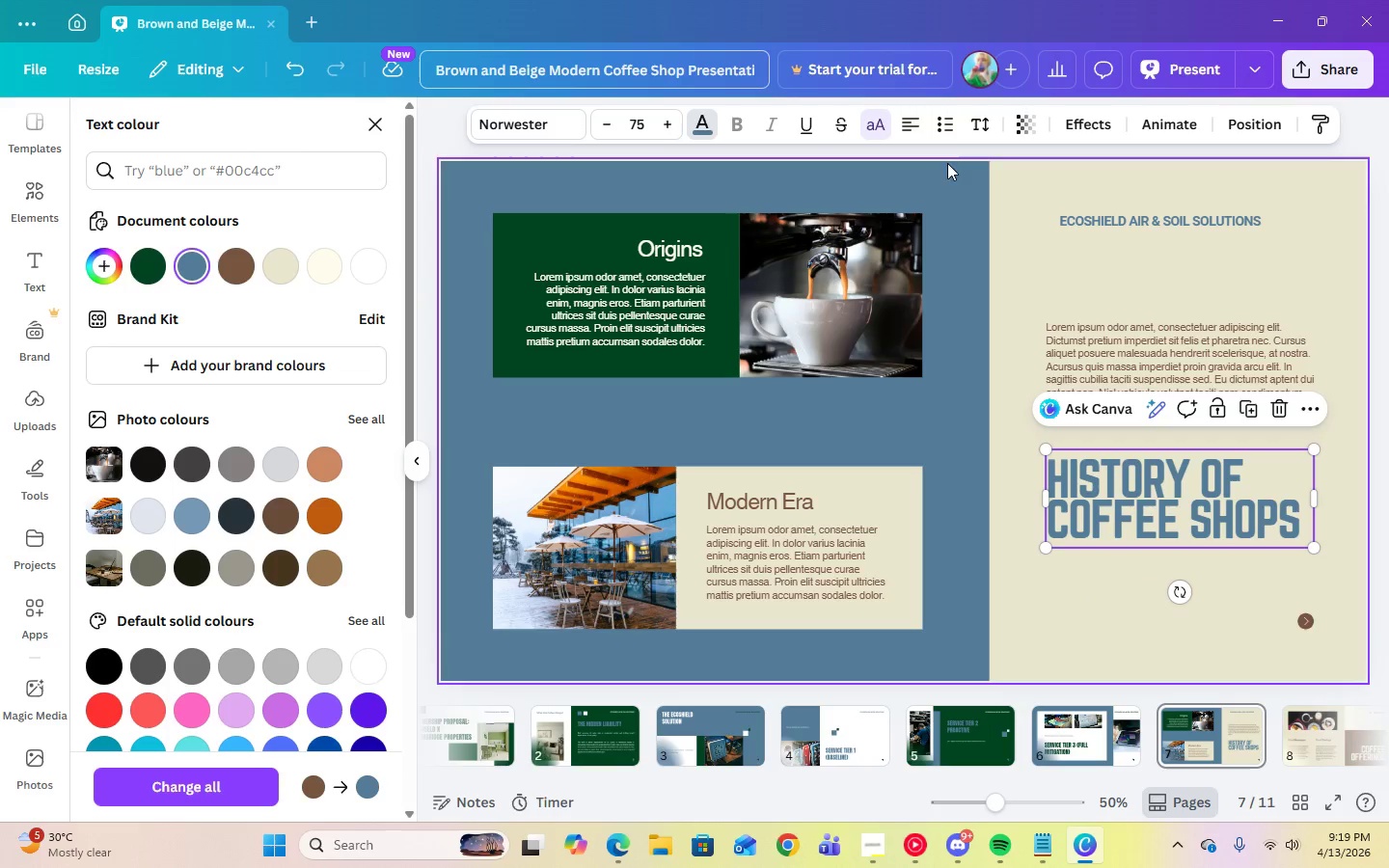 
left_click([1139, 493])
 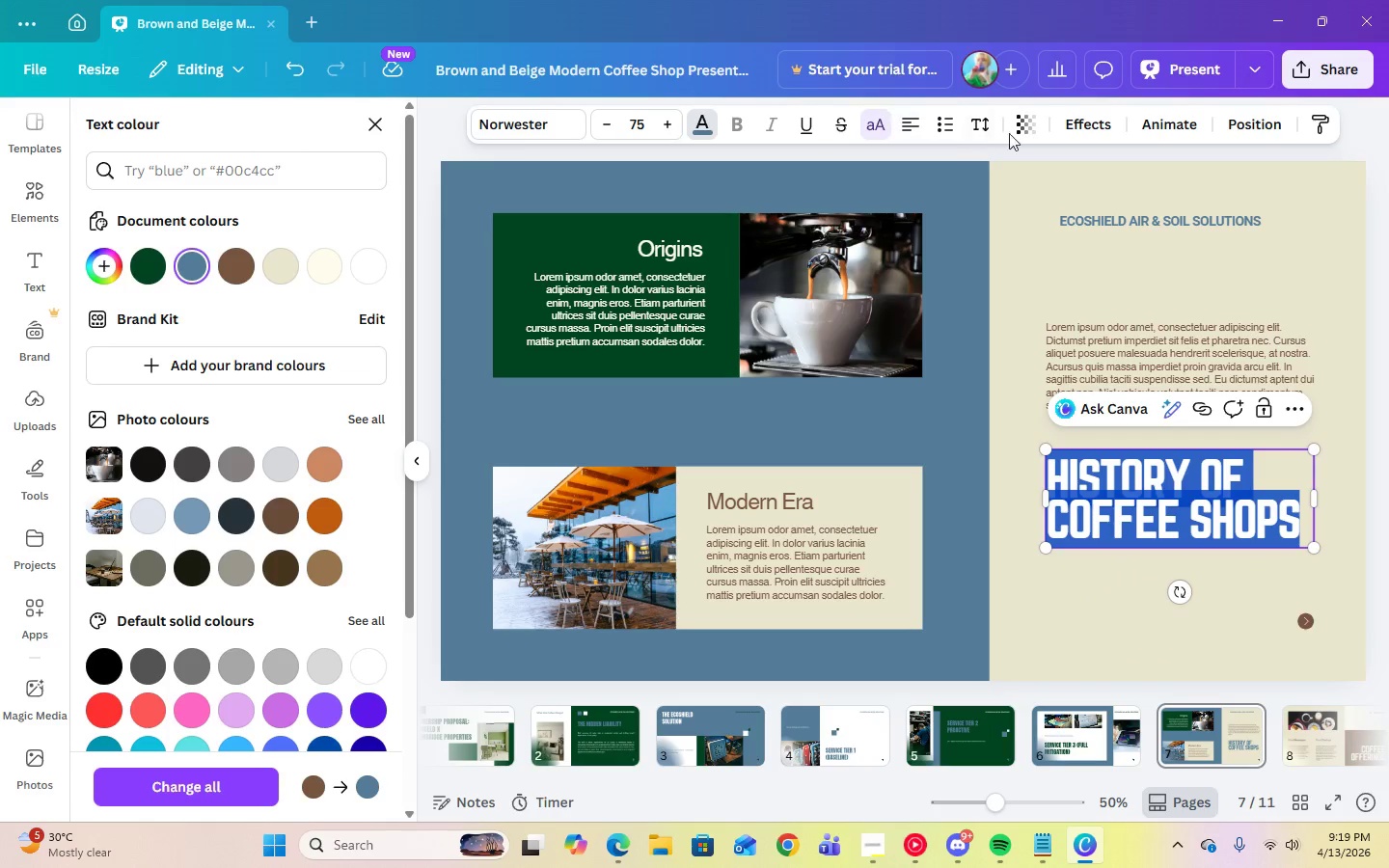 
left_click([984, 131])
 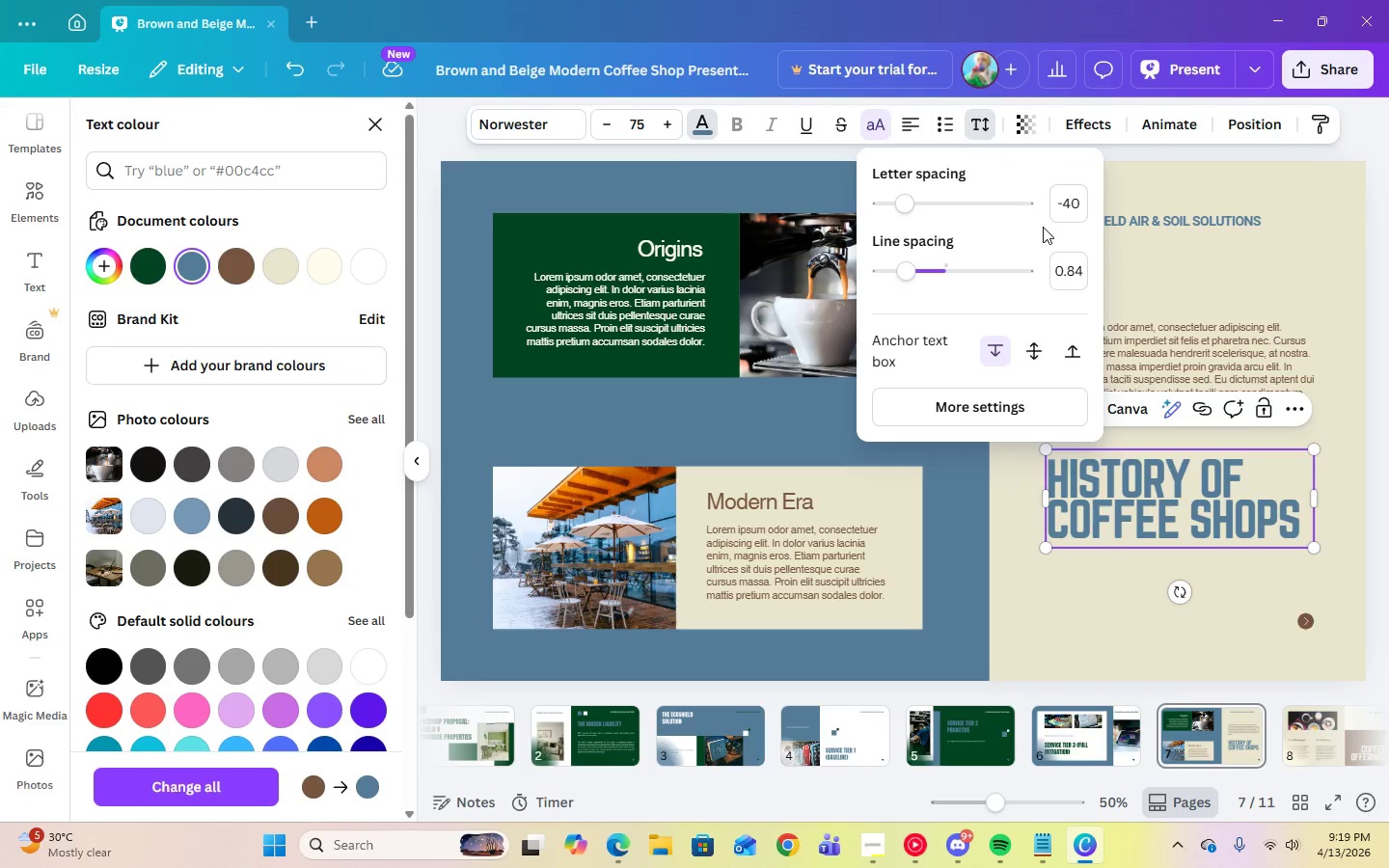 
left_click([1054, 213])
 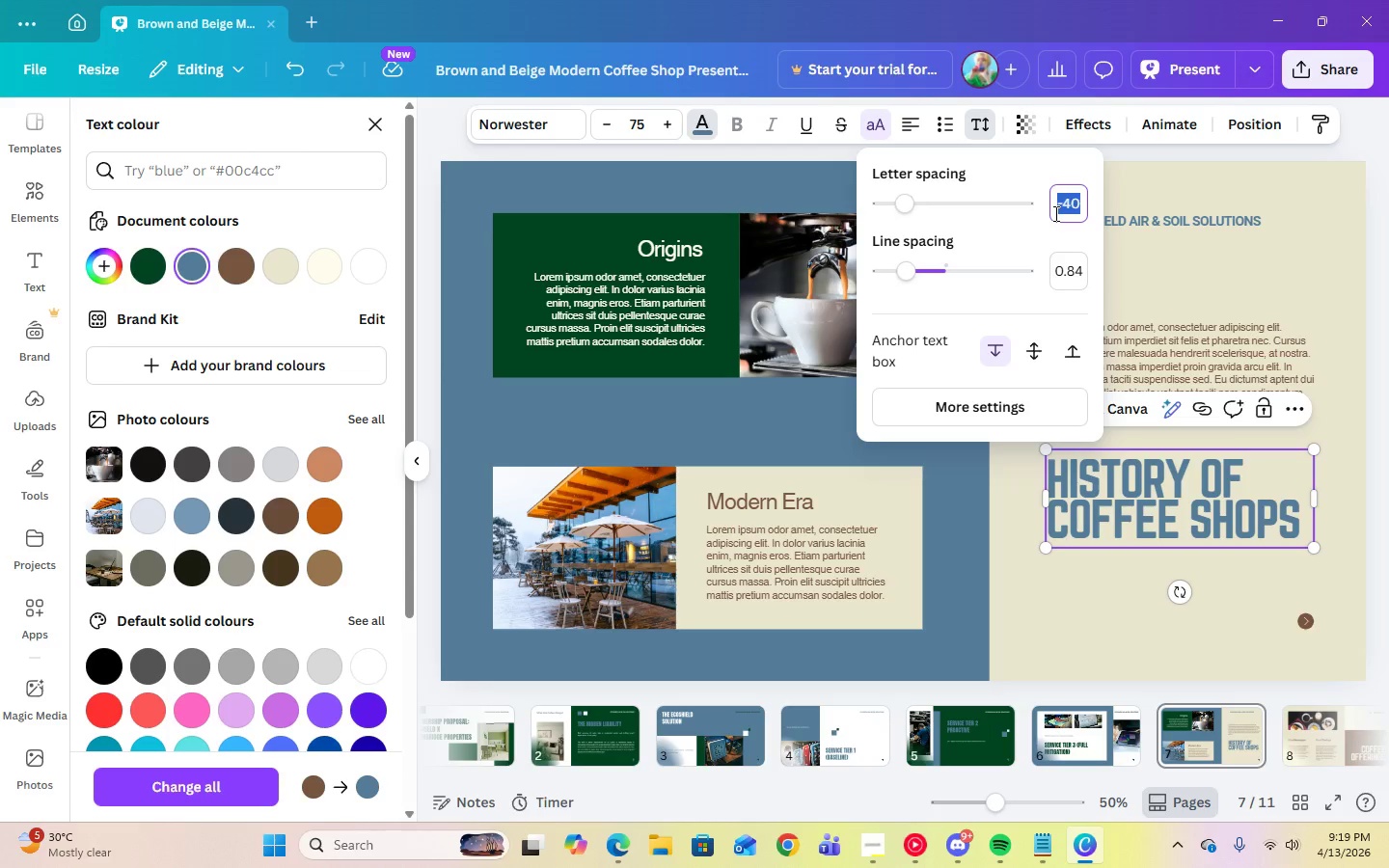 
key(Numpad0)
 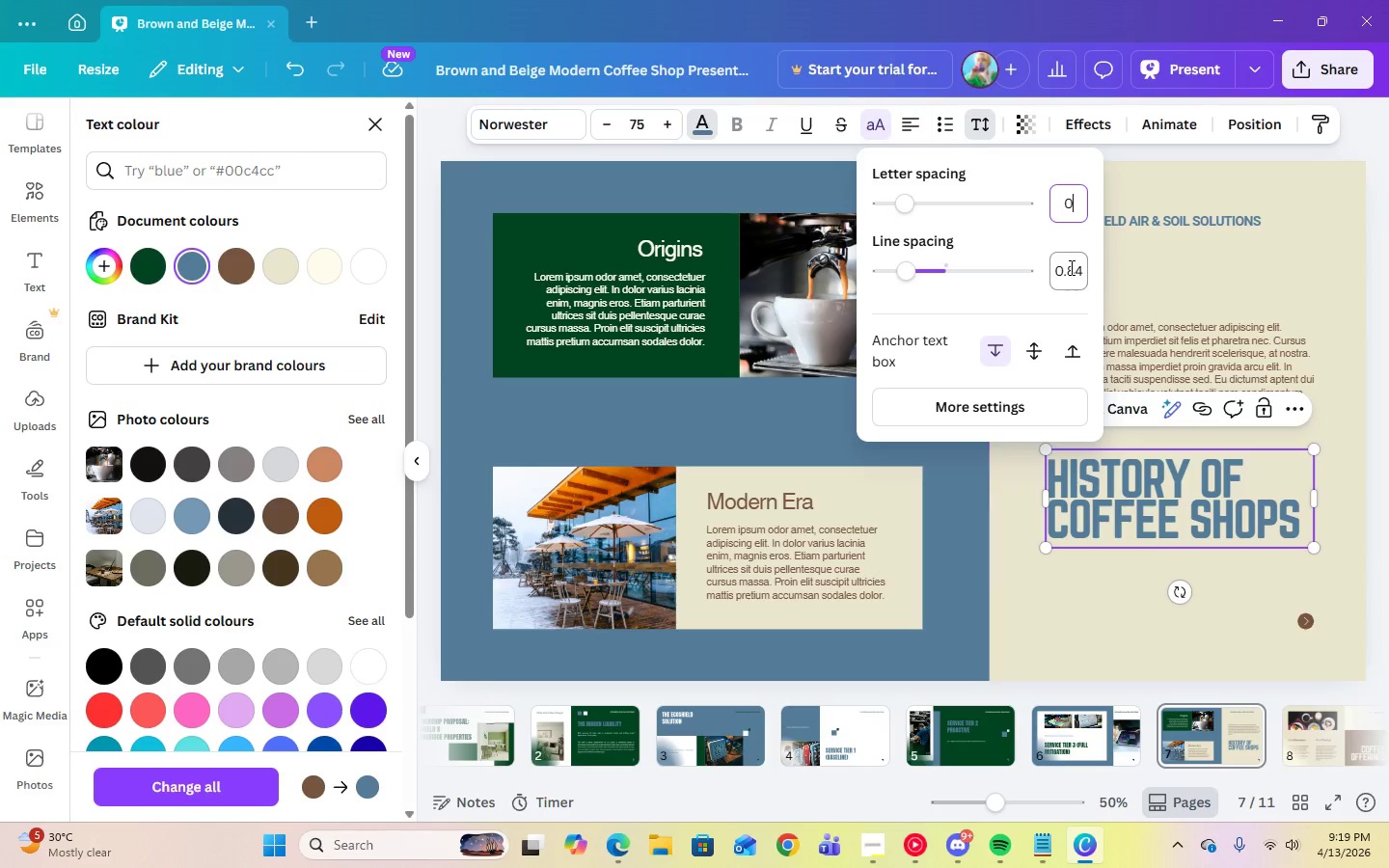 
left_click([1070, 267])
 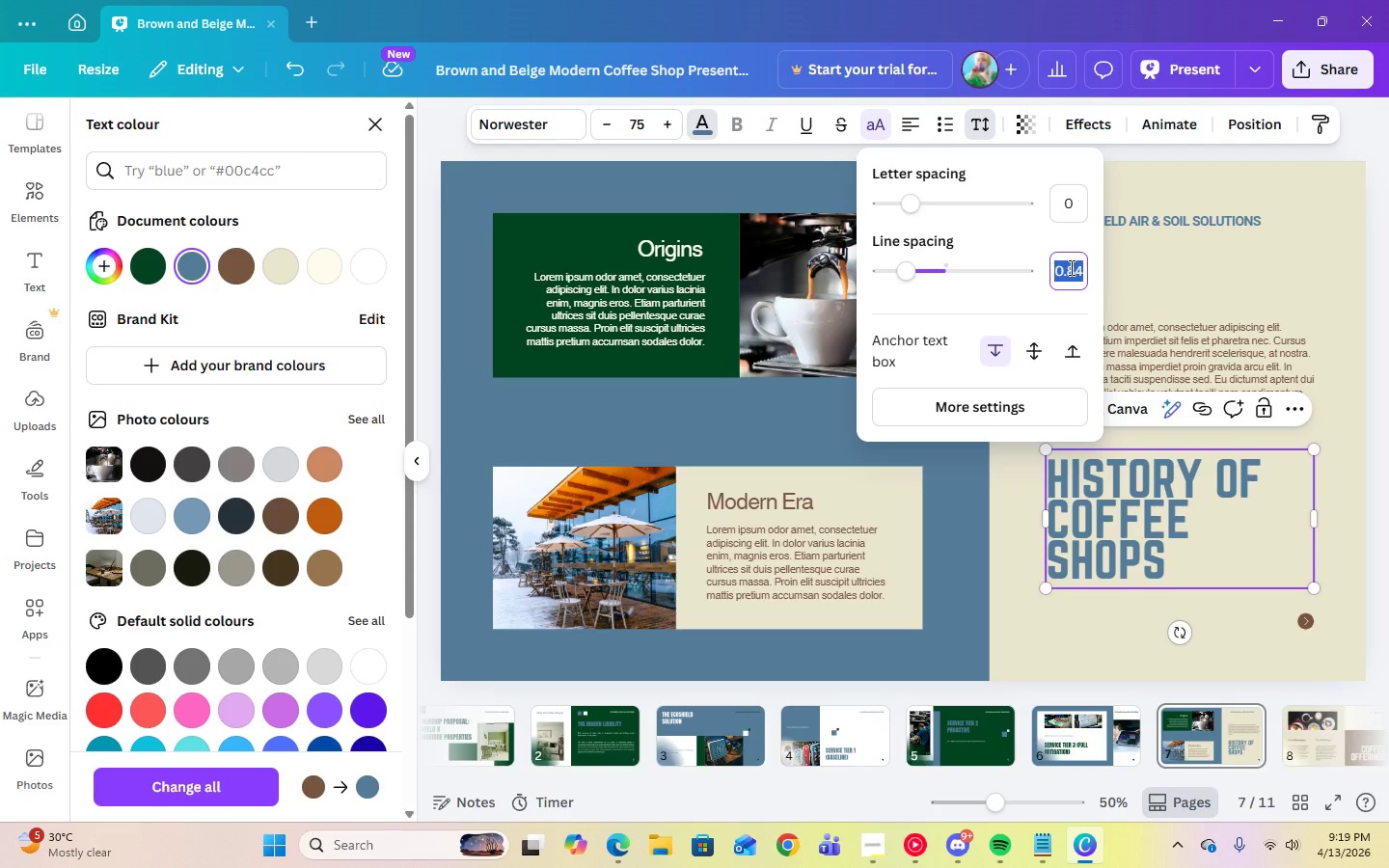 
key(Numpad1)
 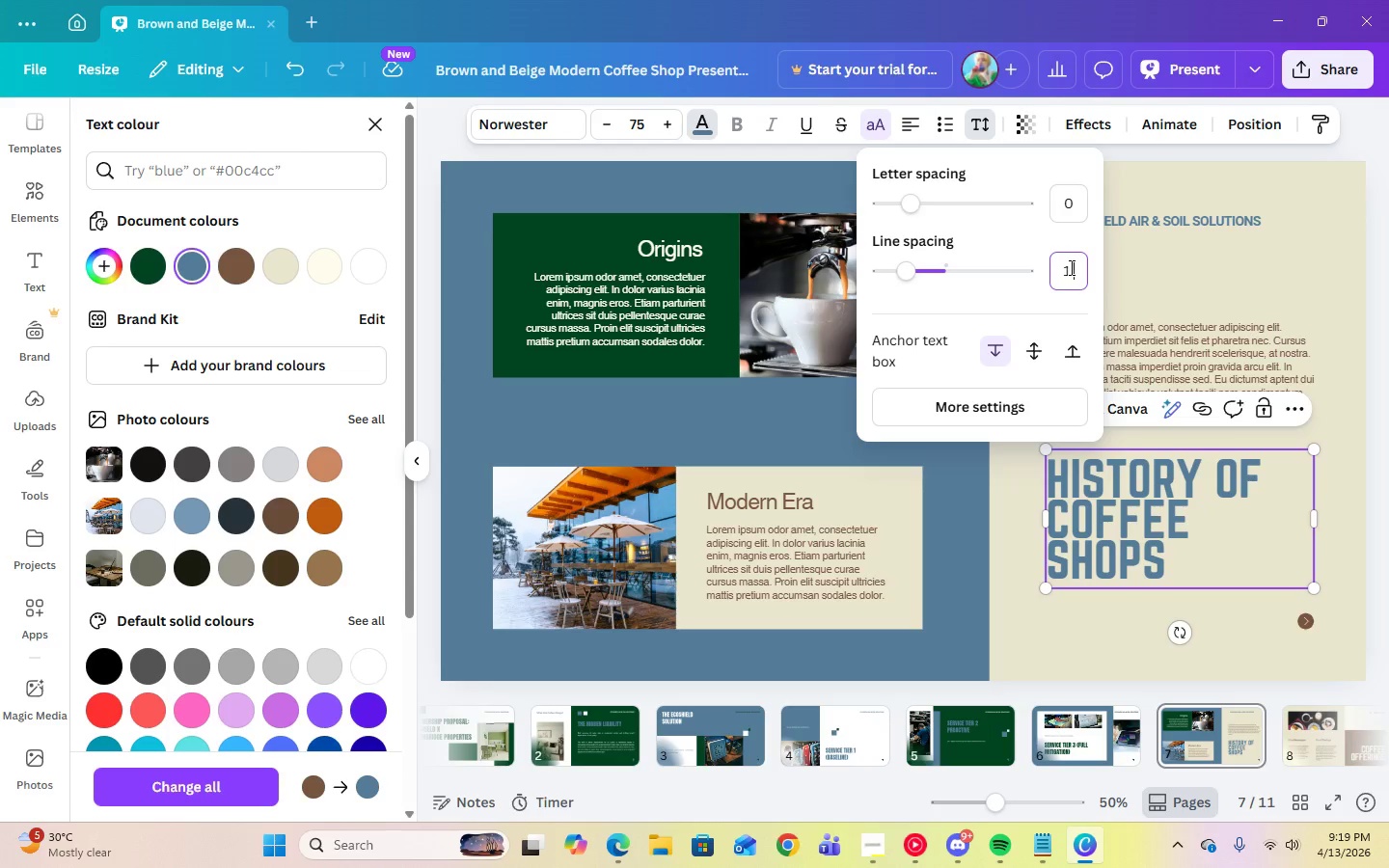 
key(Period)
 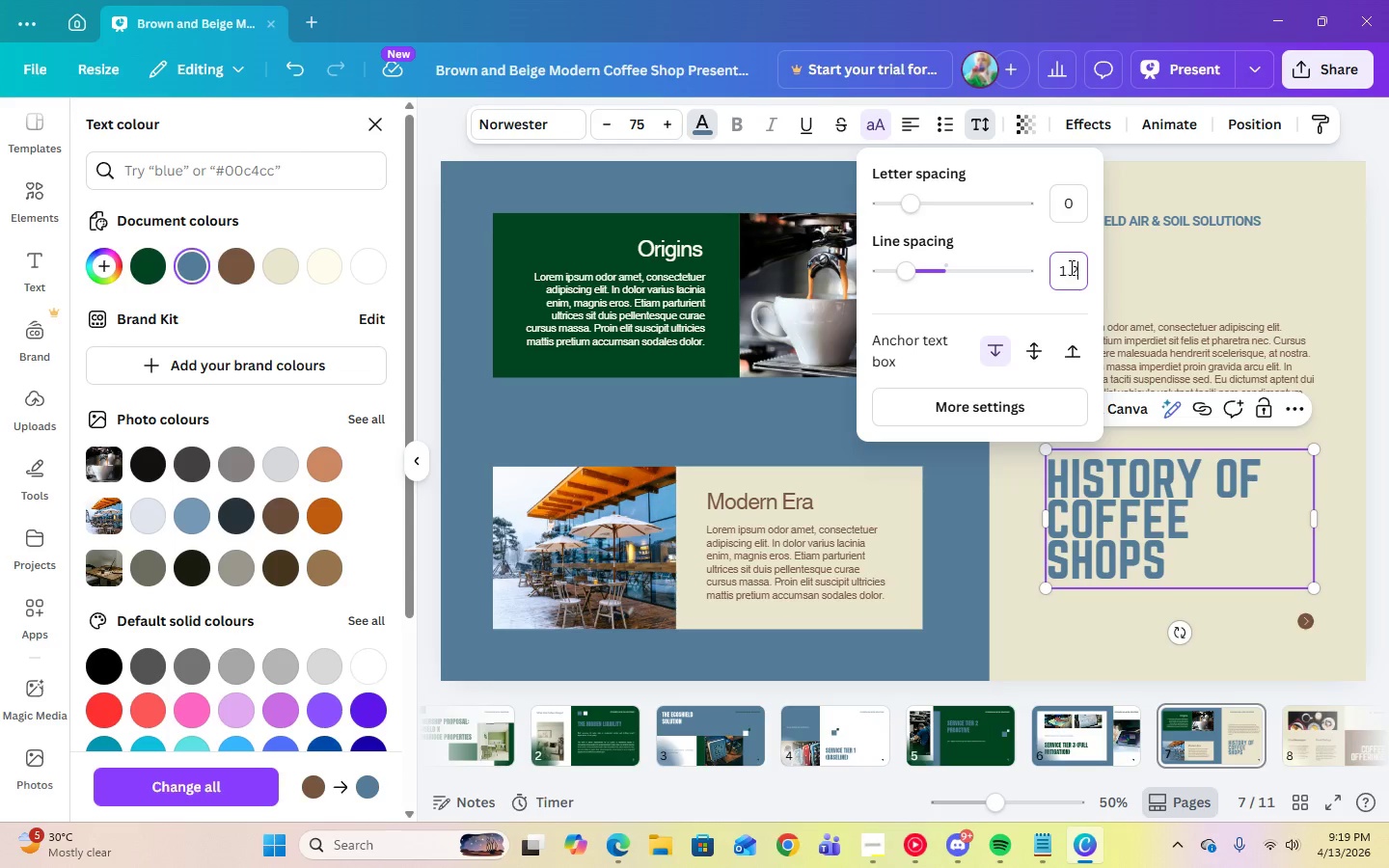 
key(Numpad2)
 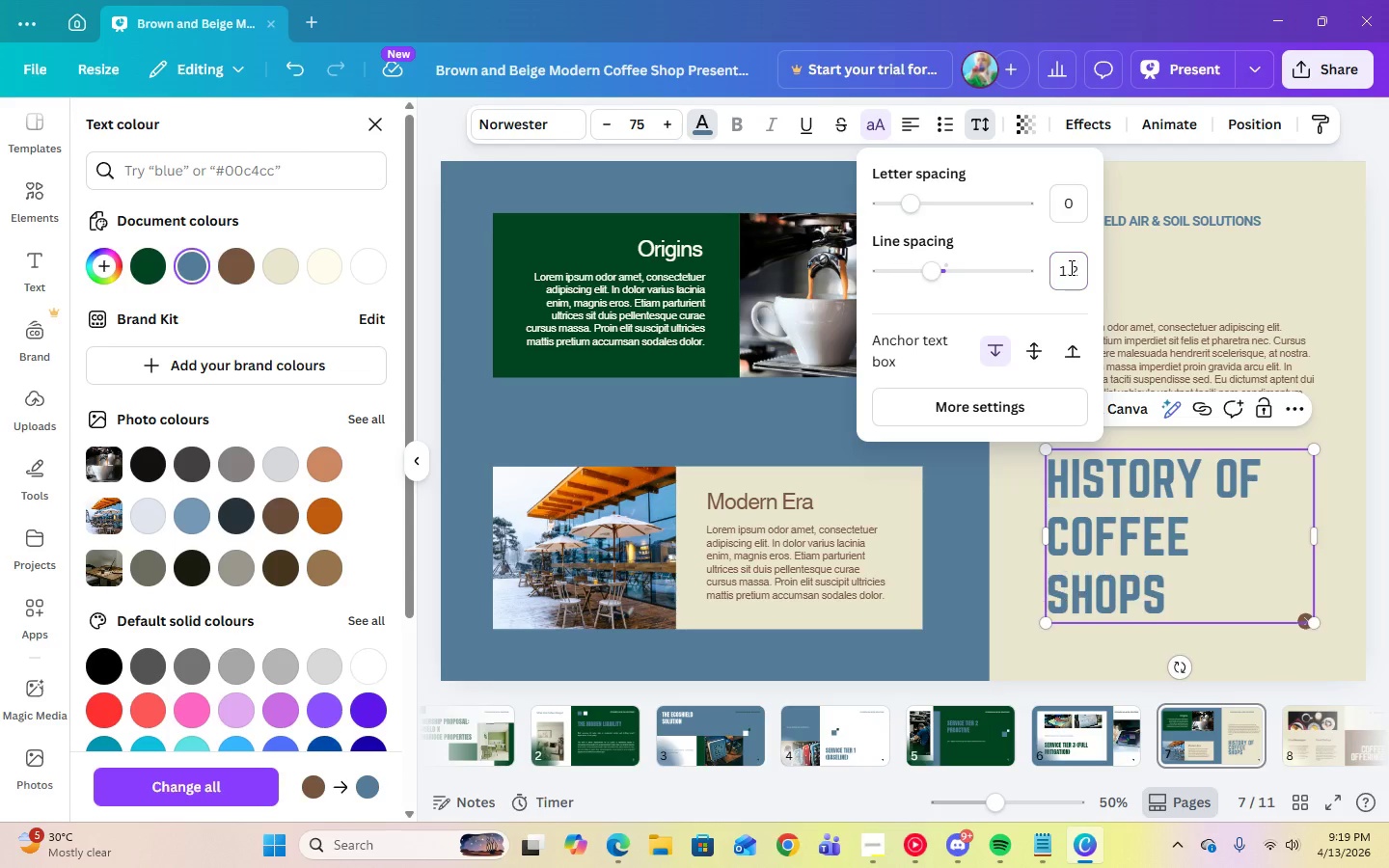 
key(Enter)
 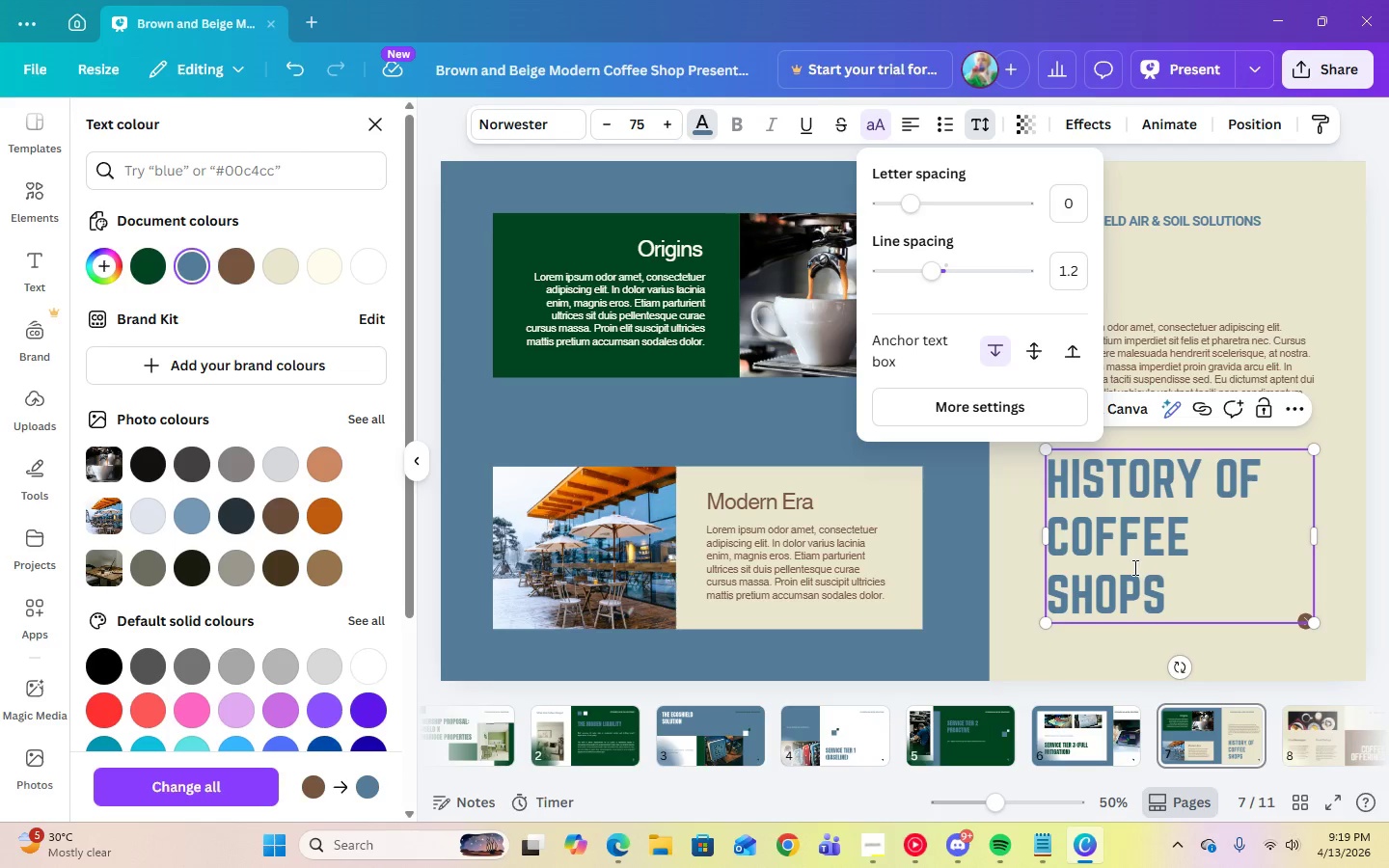 
left_click([1157, 583])
 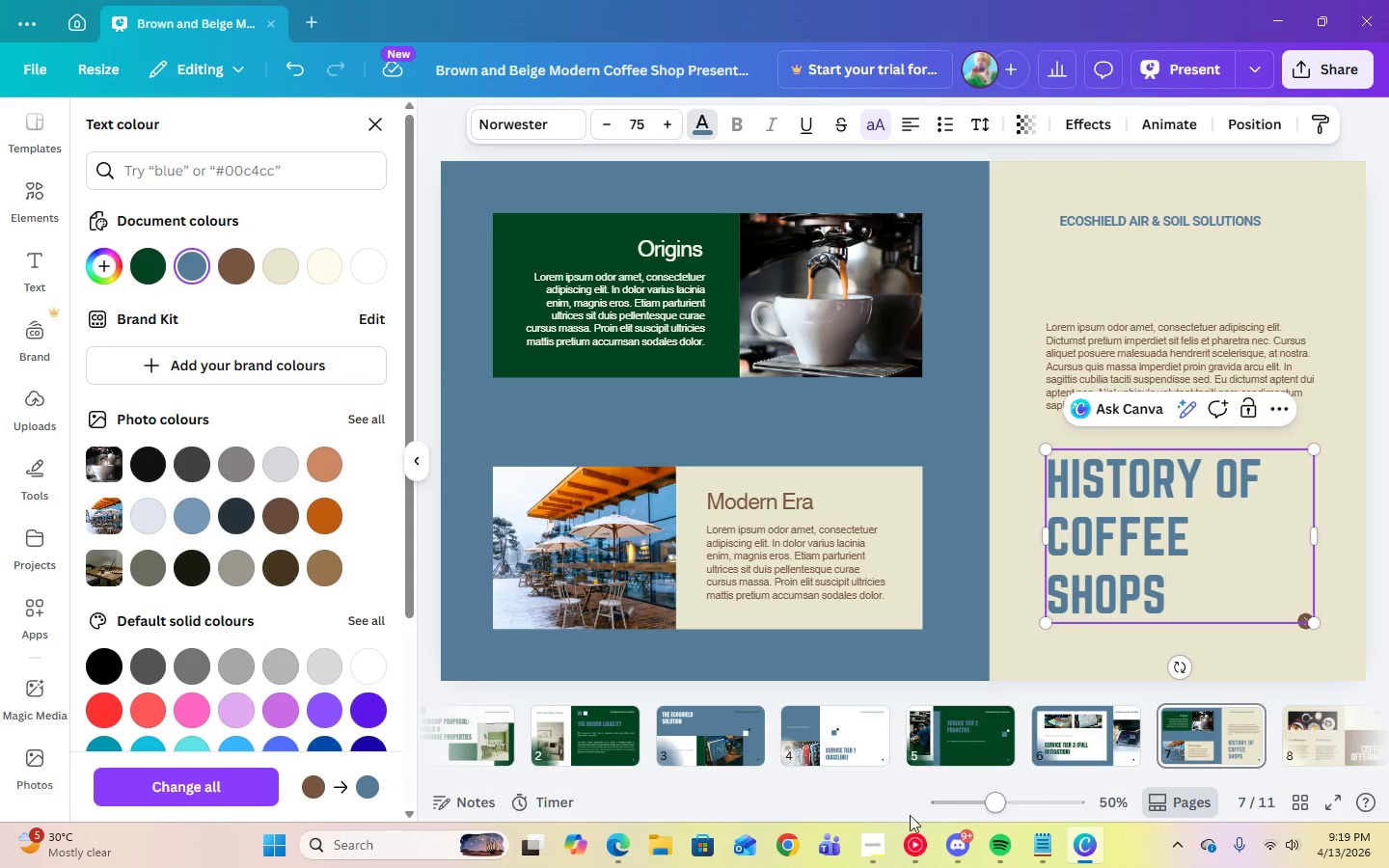 
left_click([876, 834])